 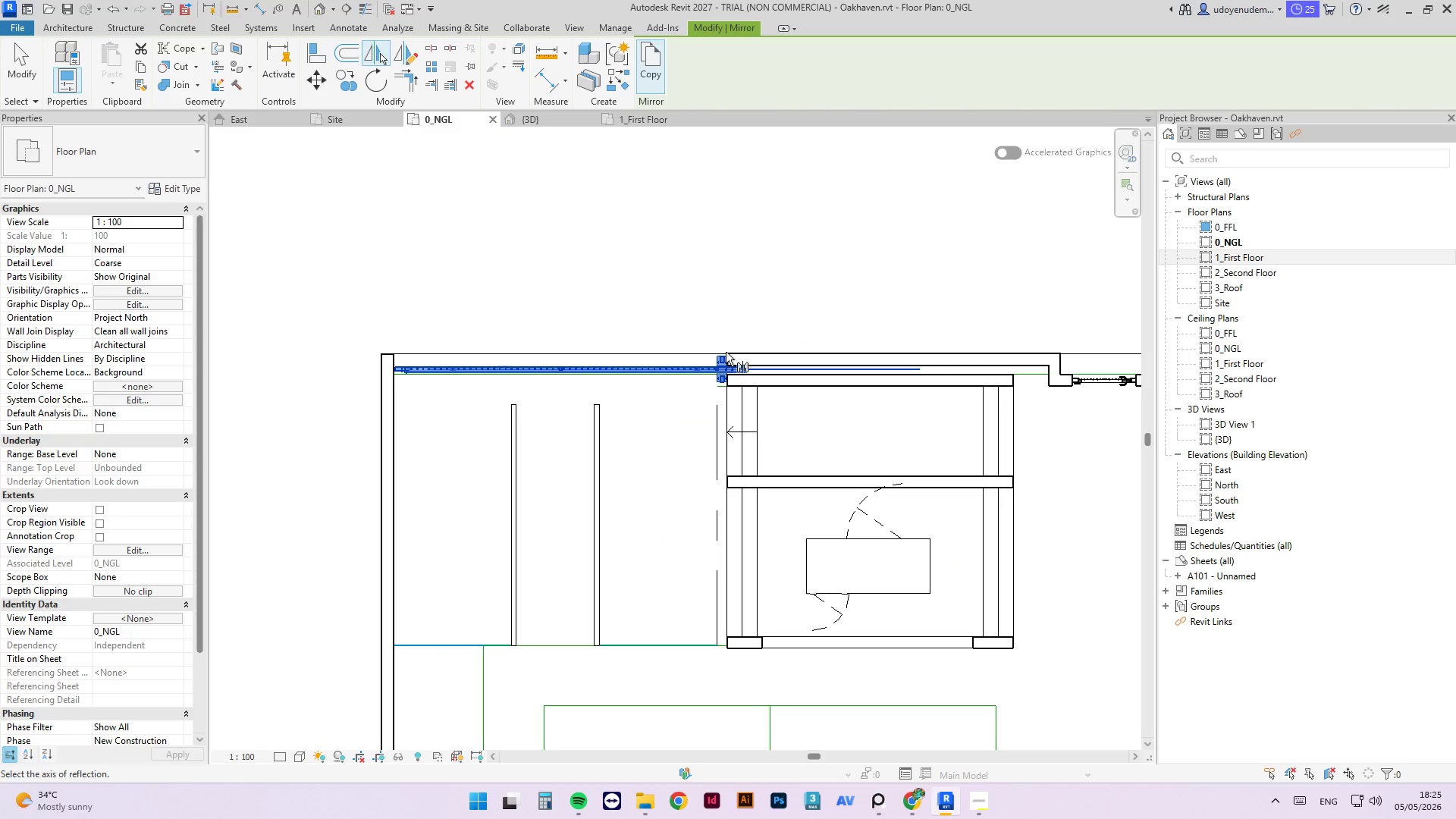 
scroll: coordinate [720, 359], scroll_direction: up, amount: 9.0
 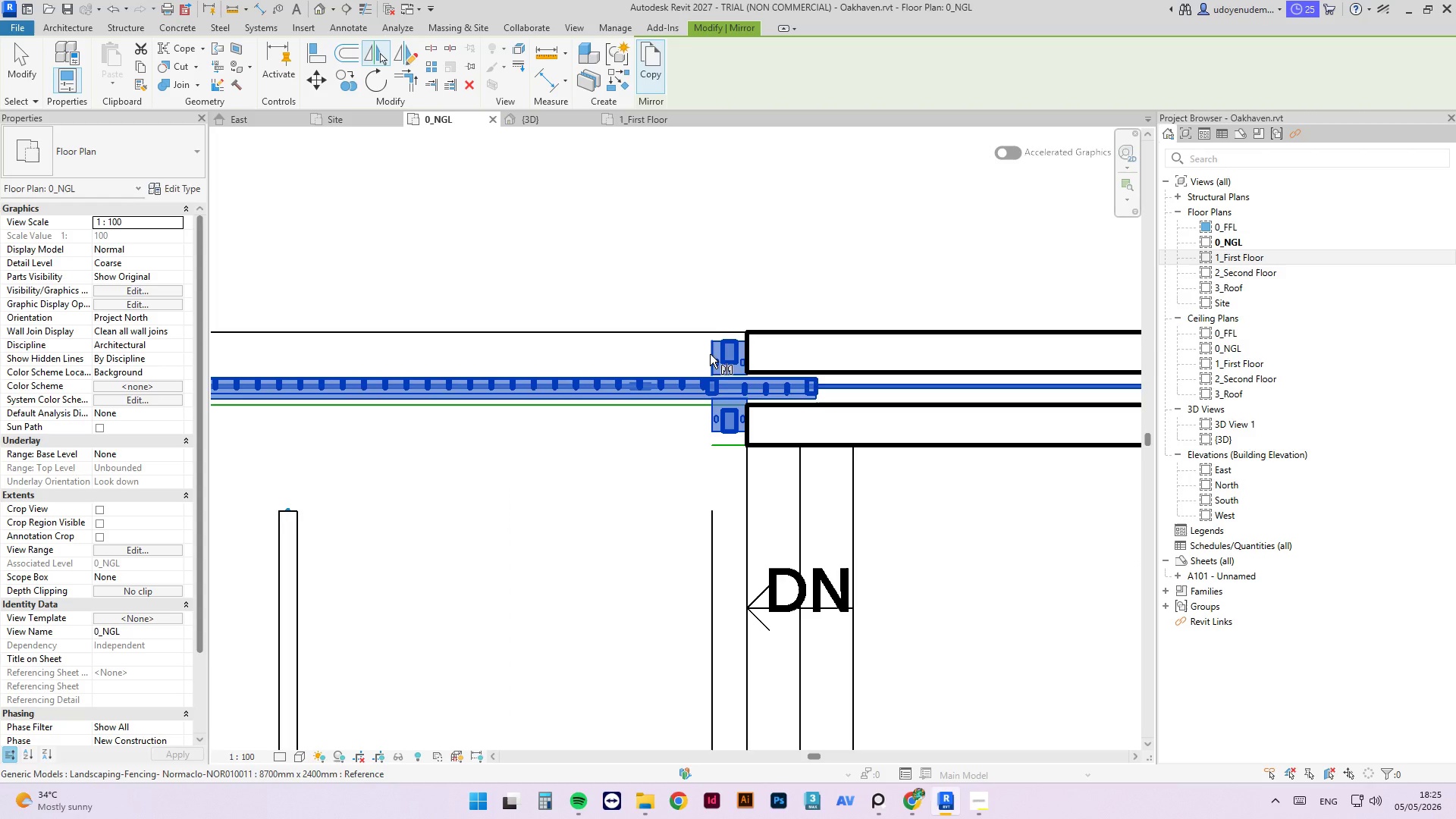 
left_click([710, 354])
 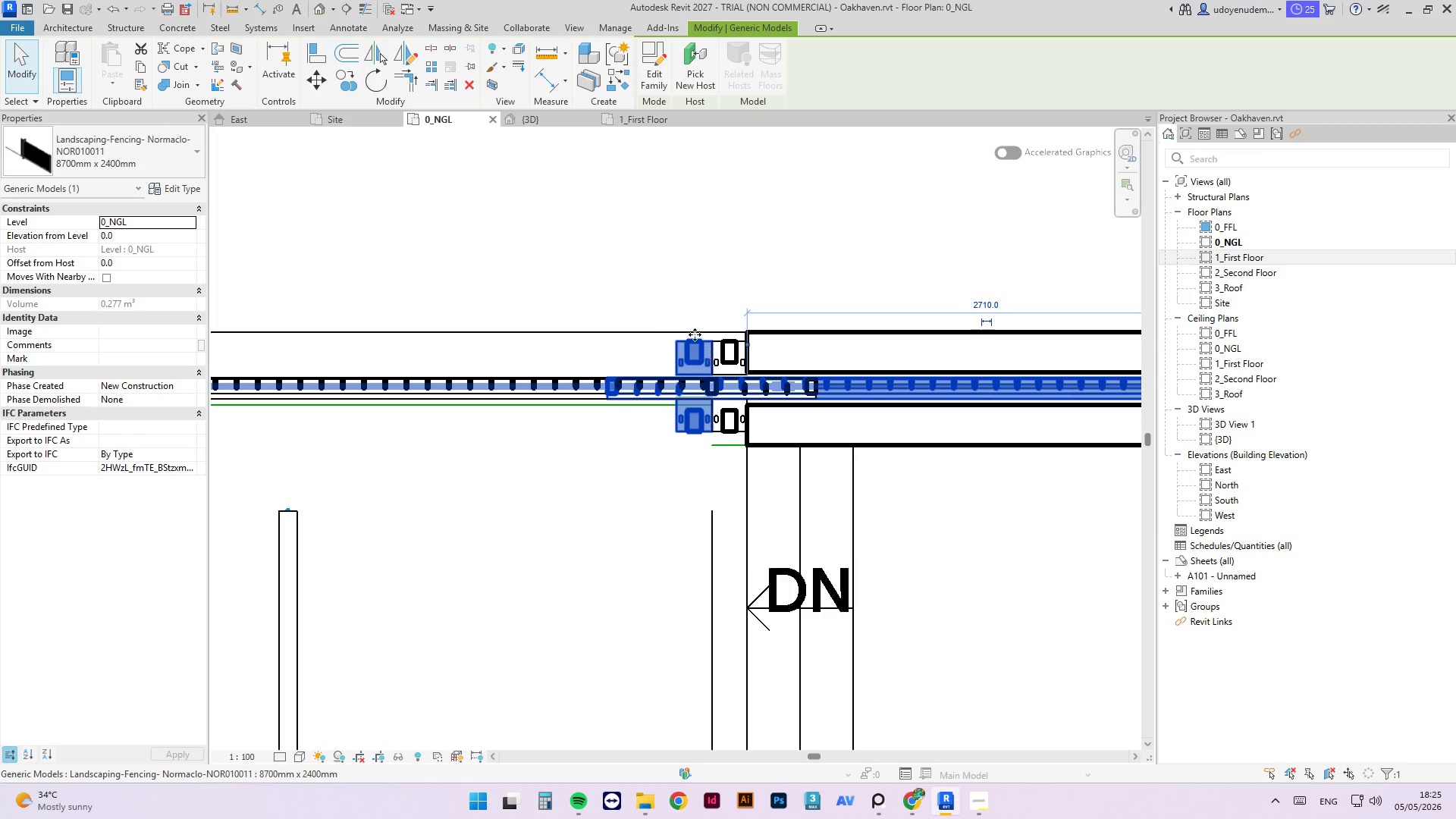 
scroll: coordinate [578, 366], scroll_direction: down, amount: 8.0
 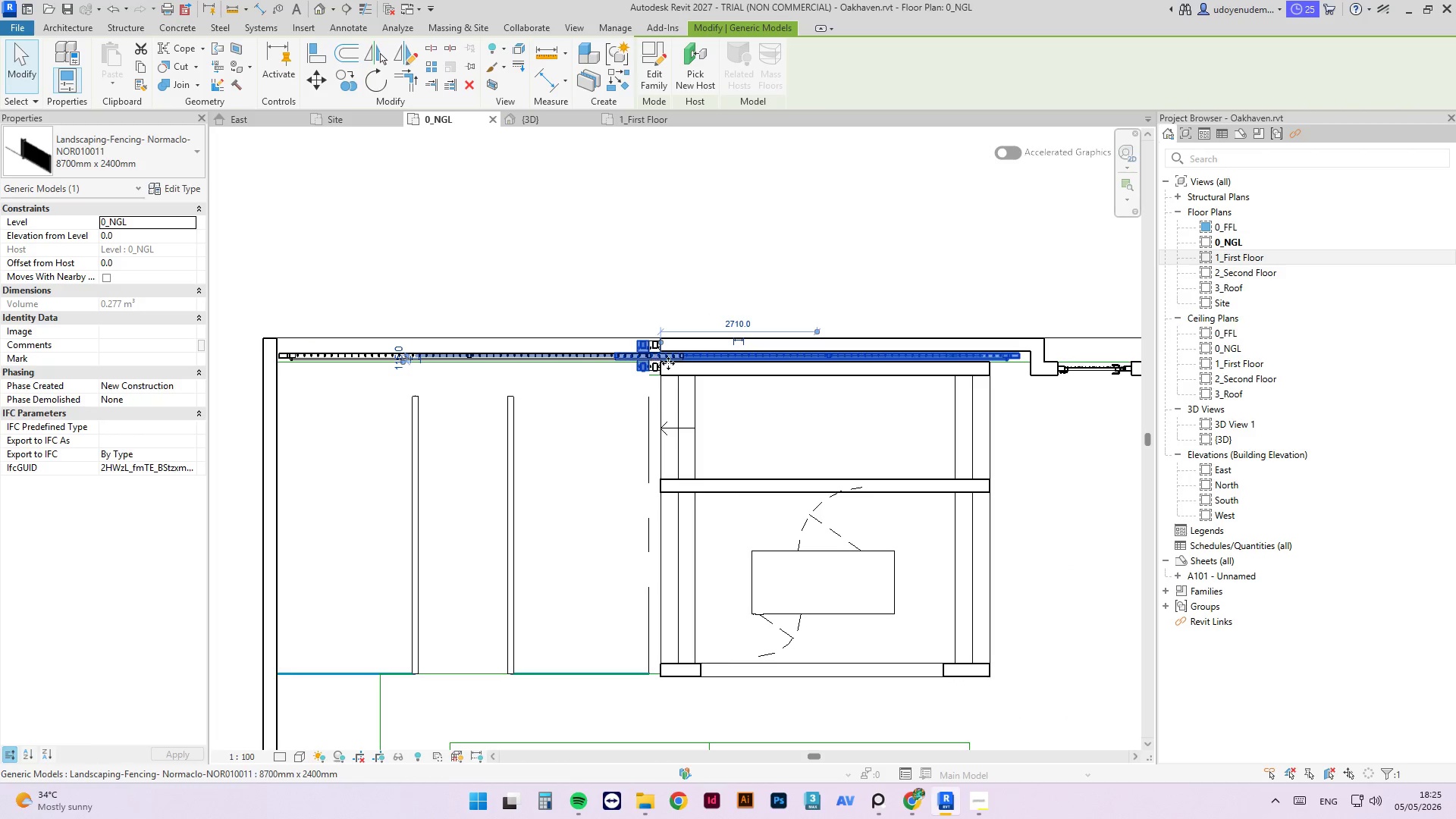 
key(Escape)
 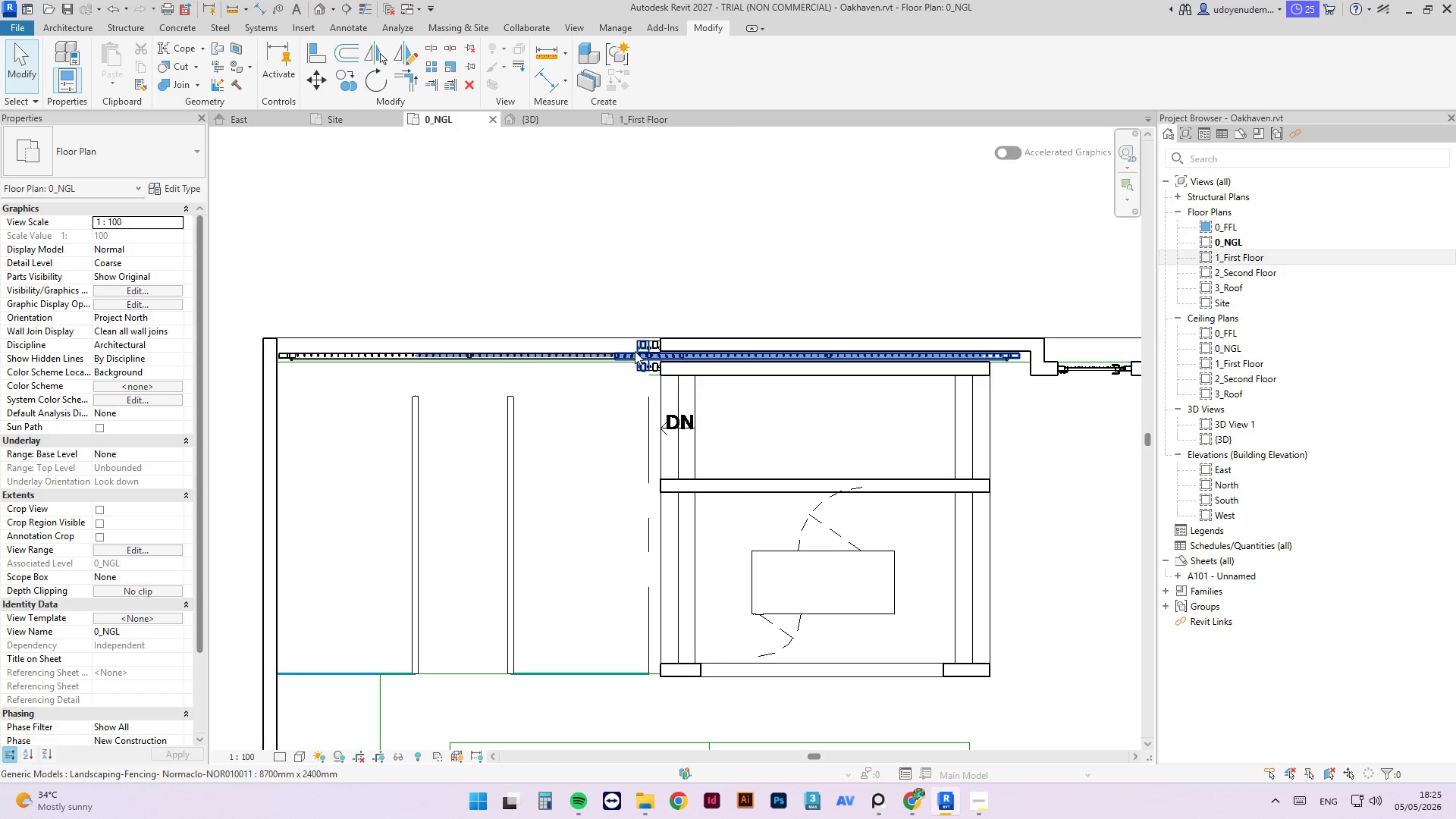 
left_click([635, 351])
 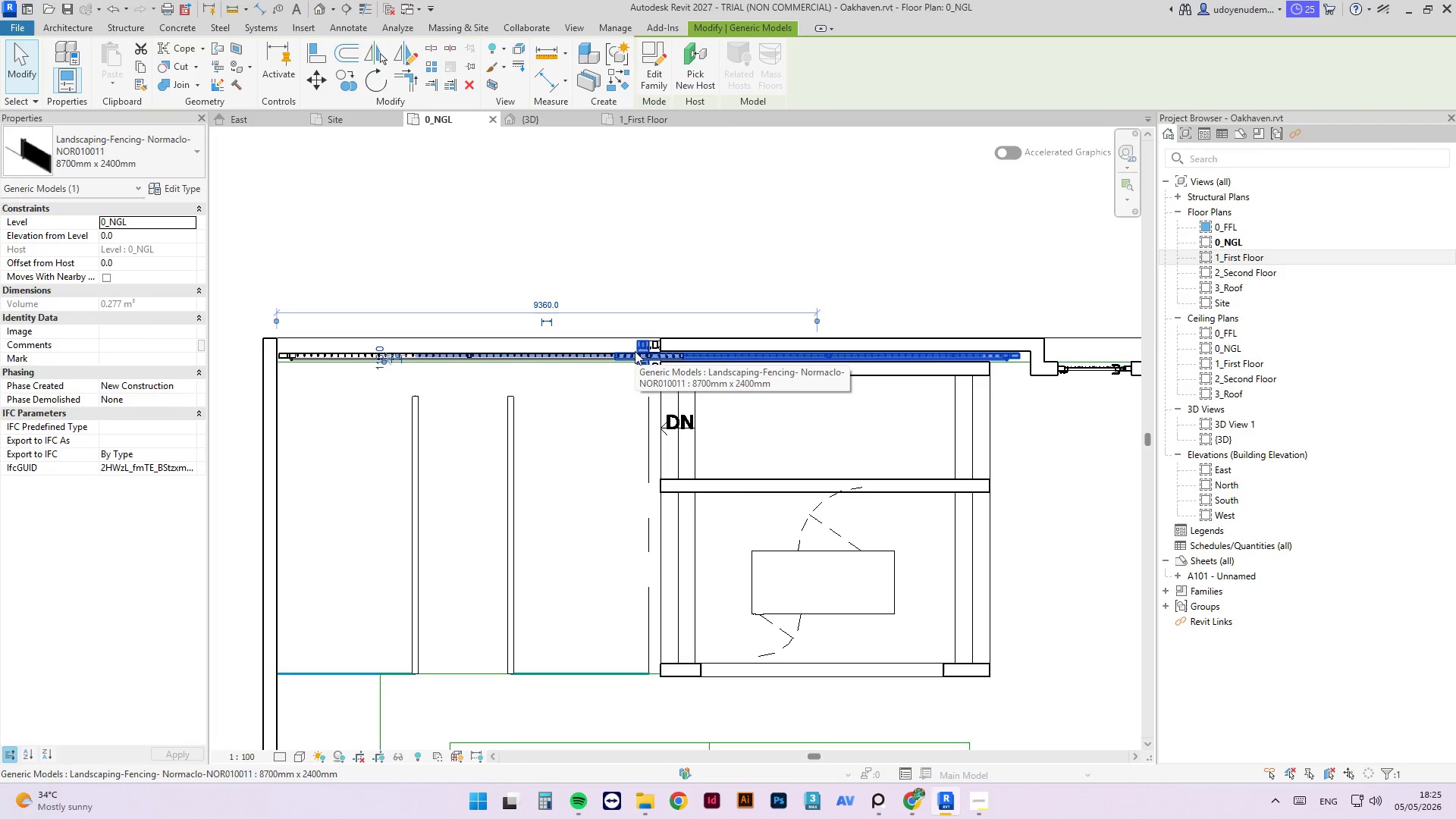 
key(Delete)
 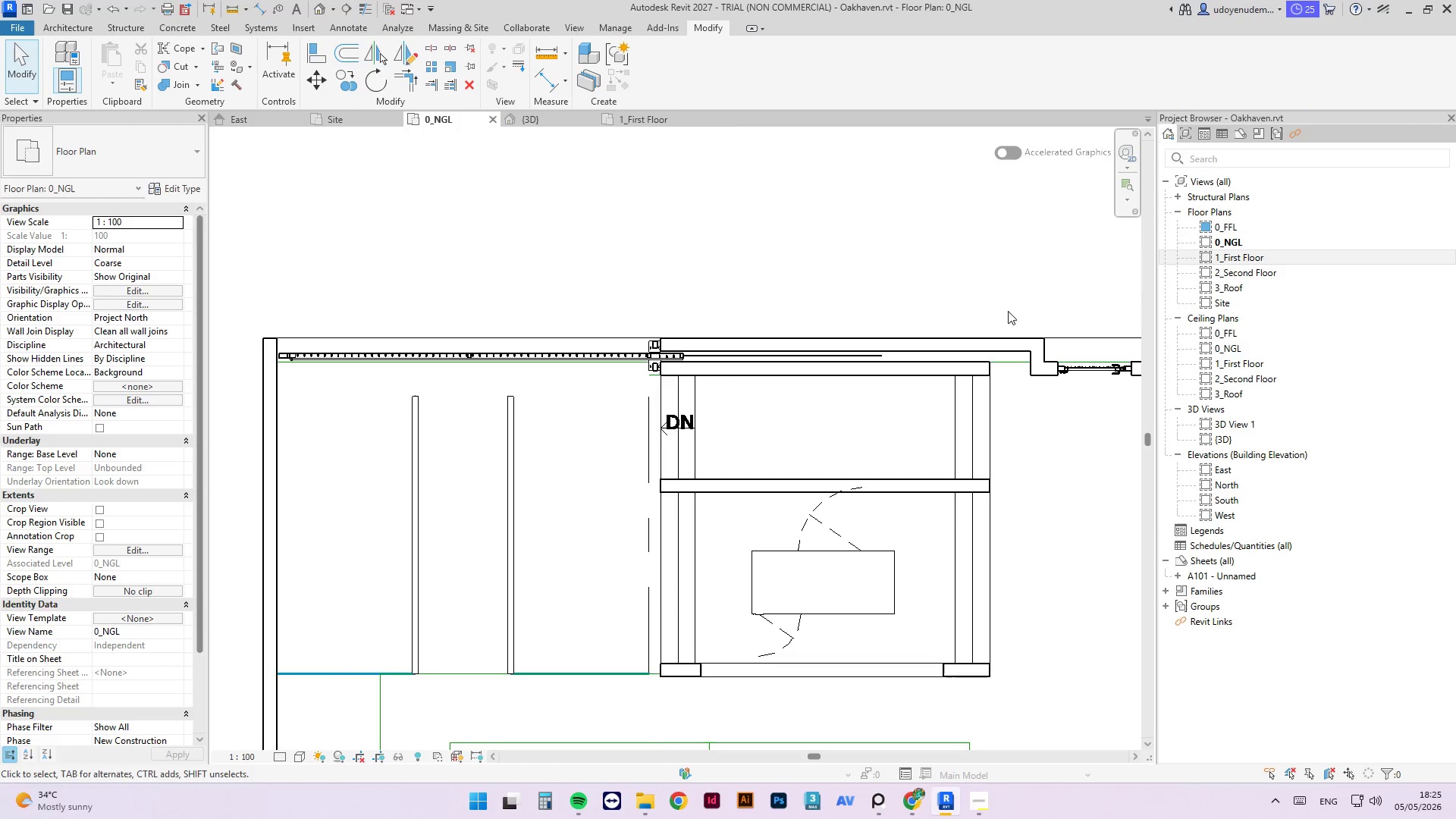 
scroll: coordinate [1050, 359], scroll_direction: up, amount: 6.0
 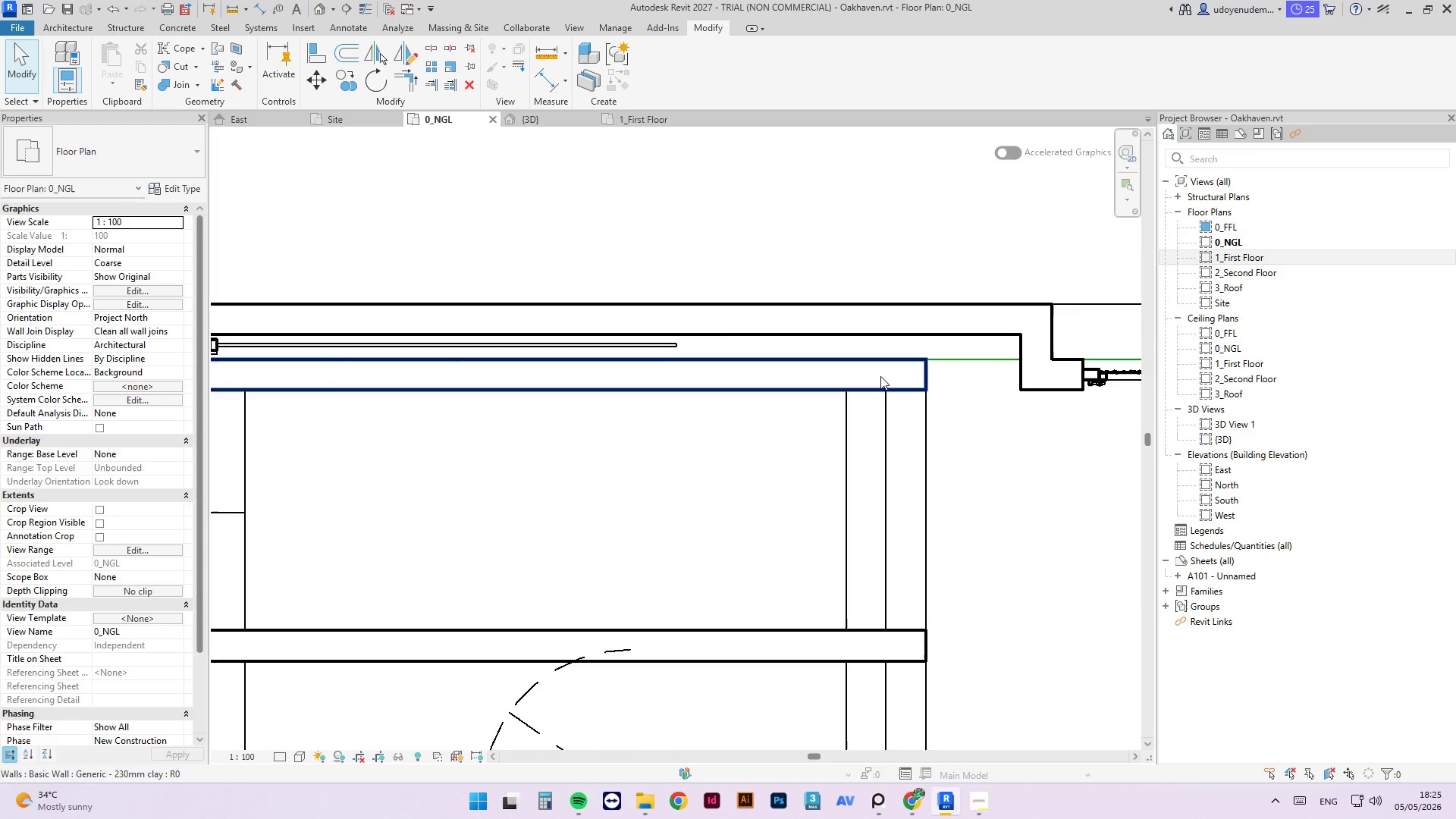 
scroll: coordinate [1017, 362], scroll_direction: none, amount: 0.0
 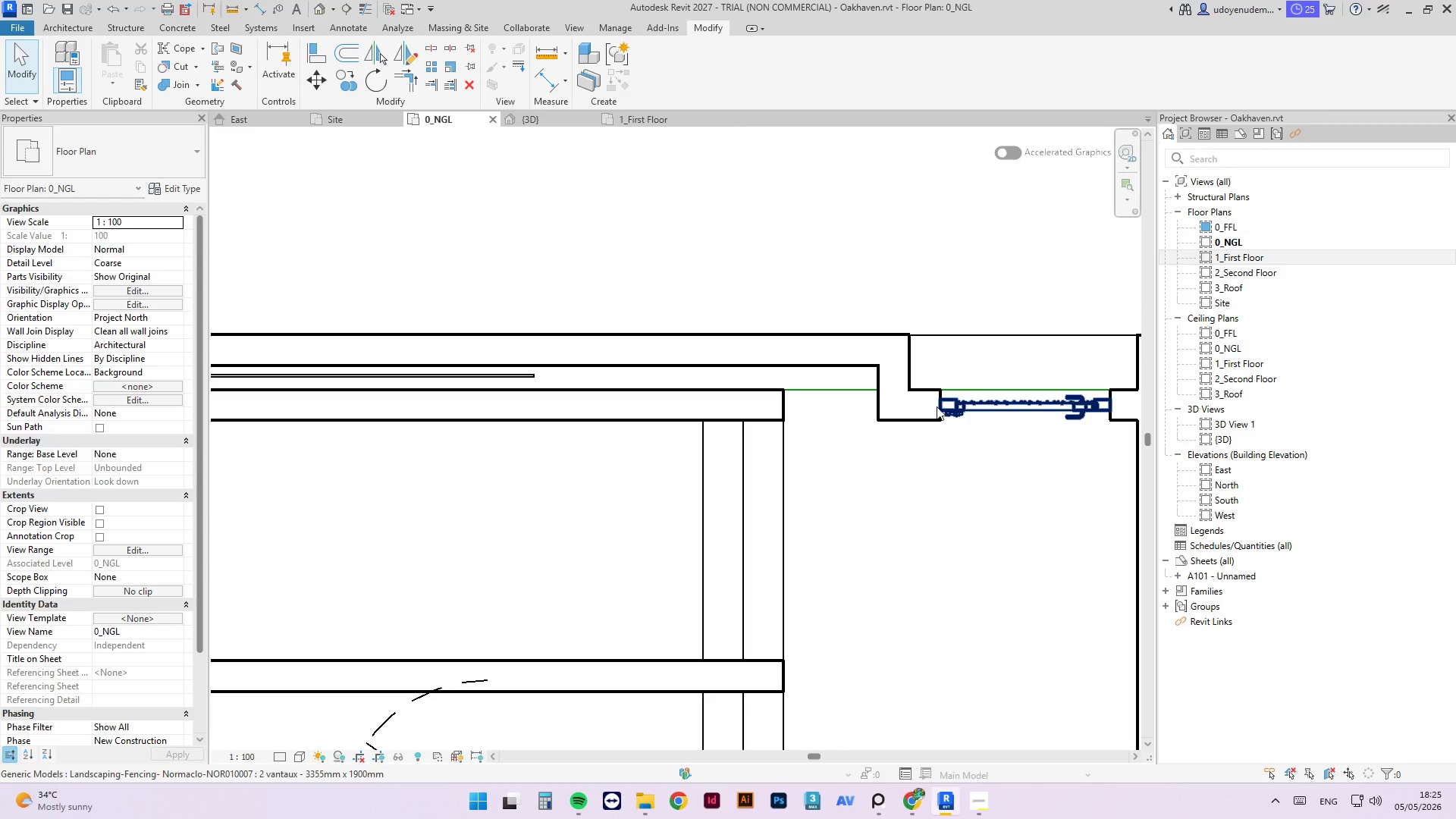 
left_click([970, 400])
 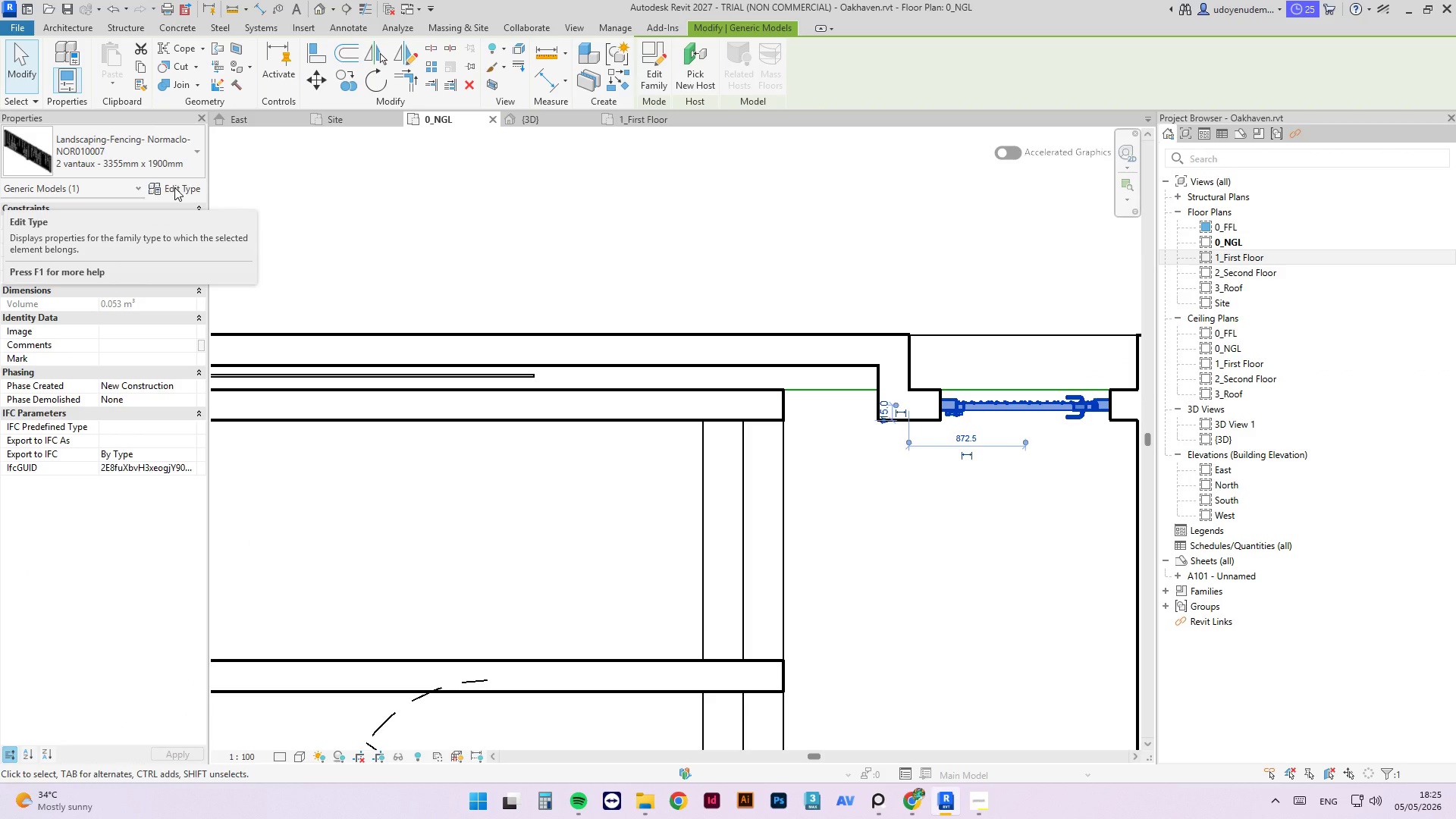 
left_click([174, 187])
 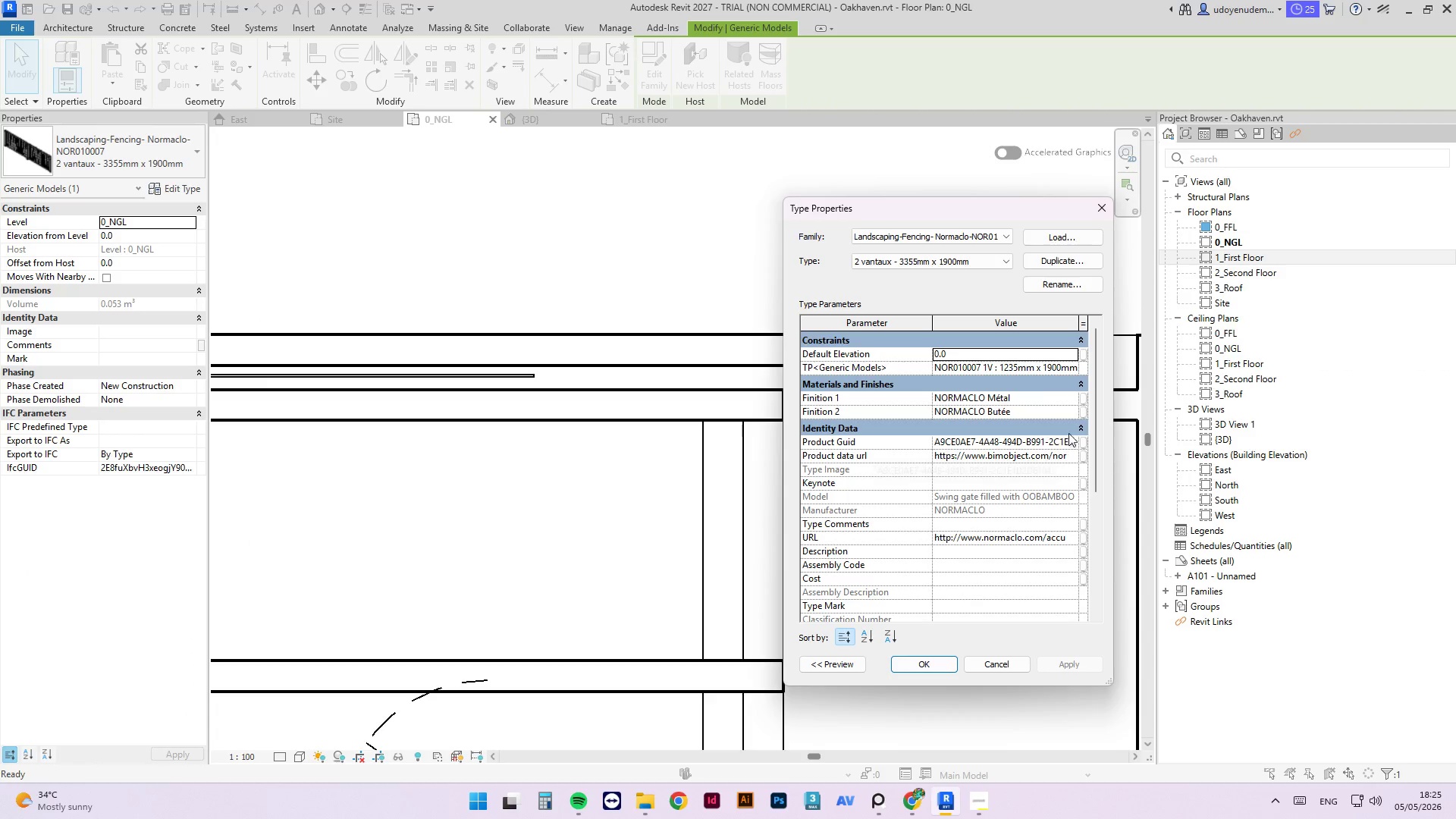 
left_click_drag(start_coordinate=[1093, 426], to_coordinate=[1099, 348])
 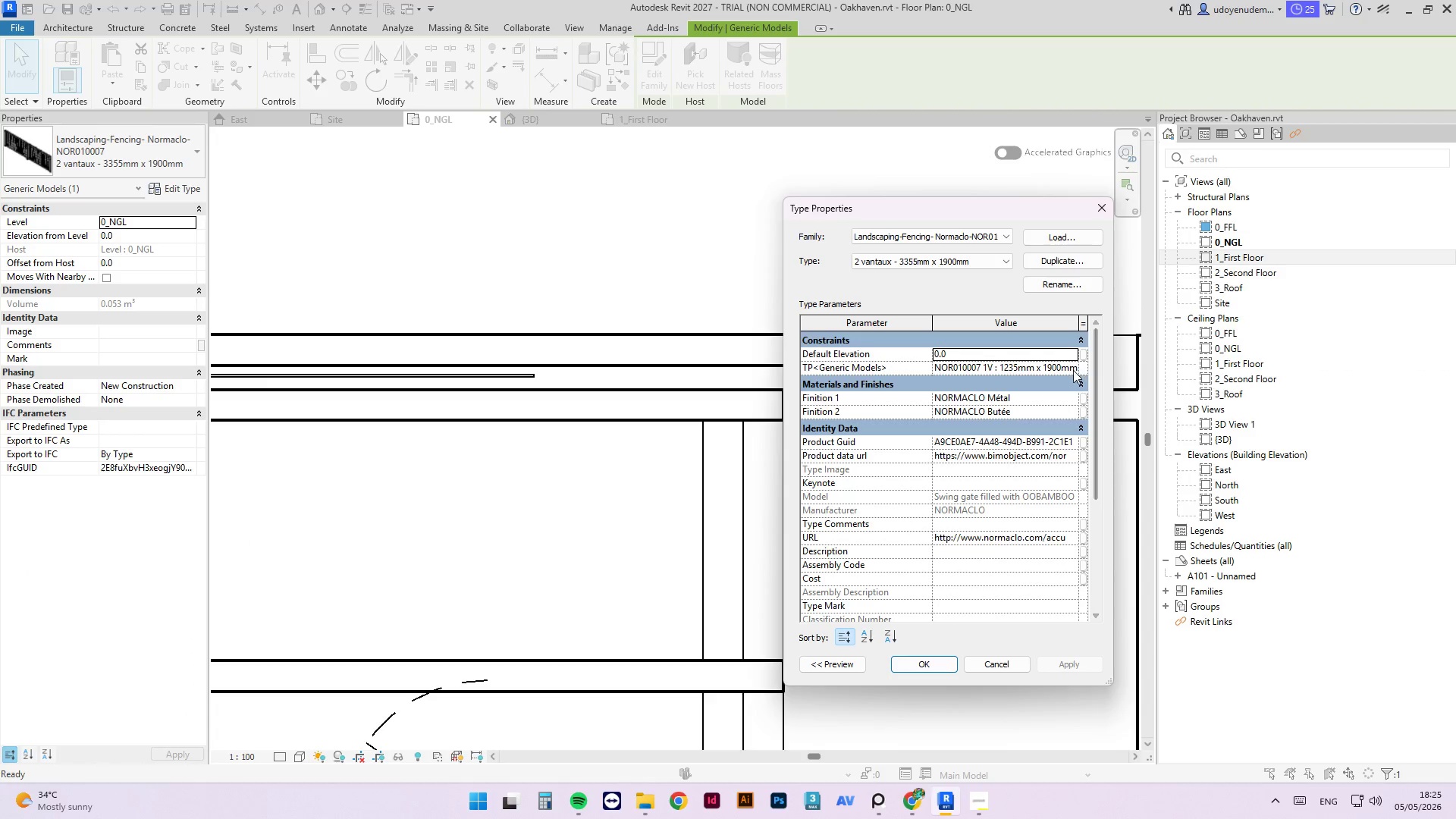 
left_click([1072, 370])
 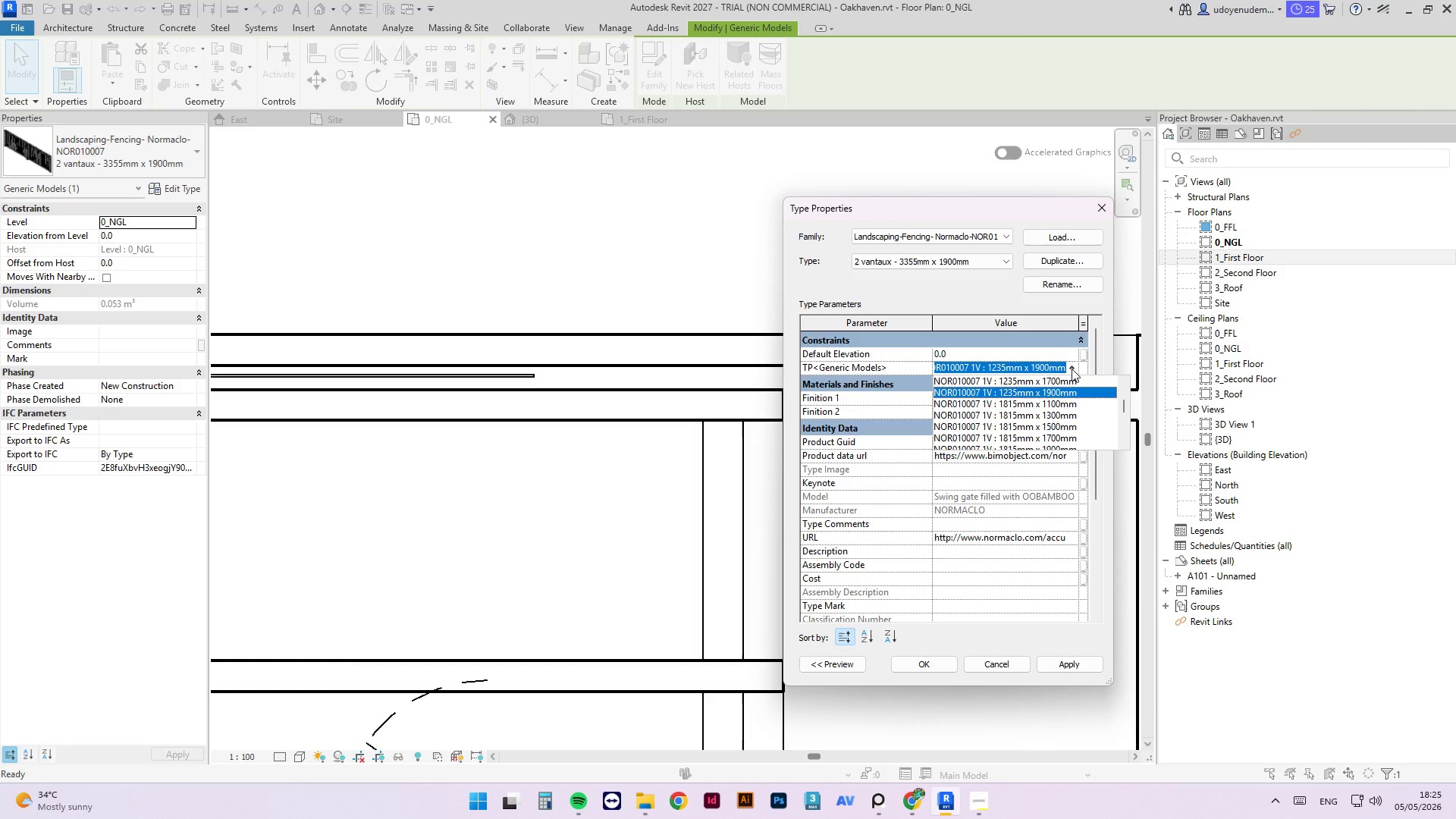 
wait(9.89)
 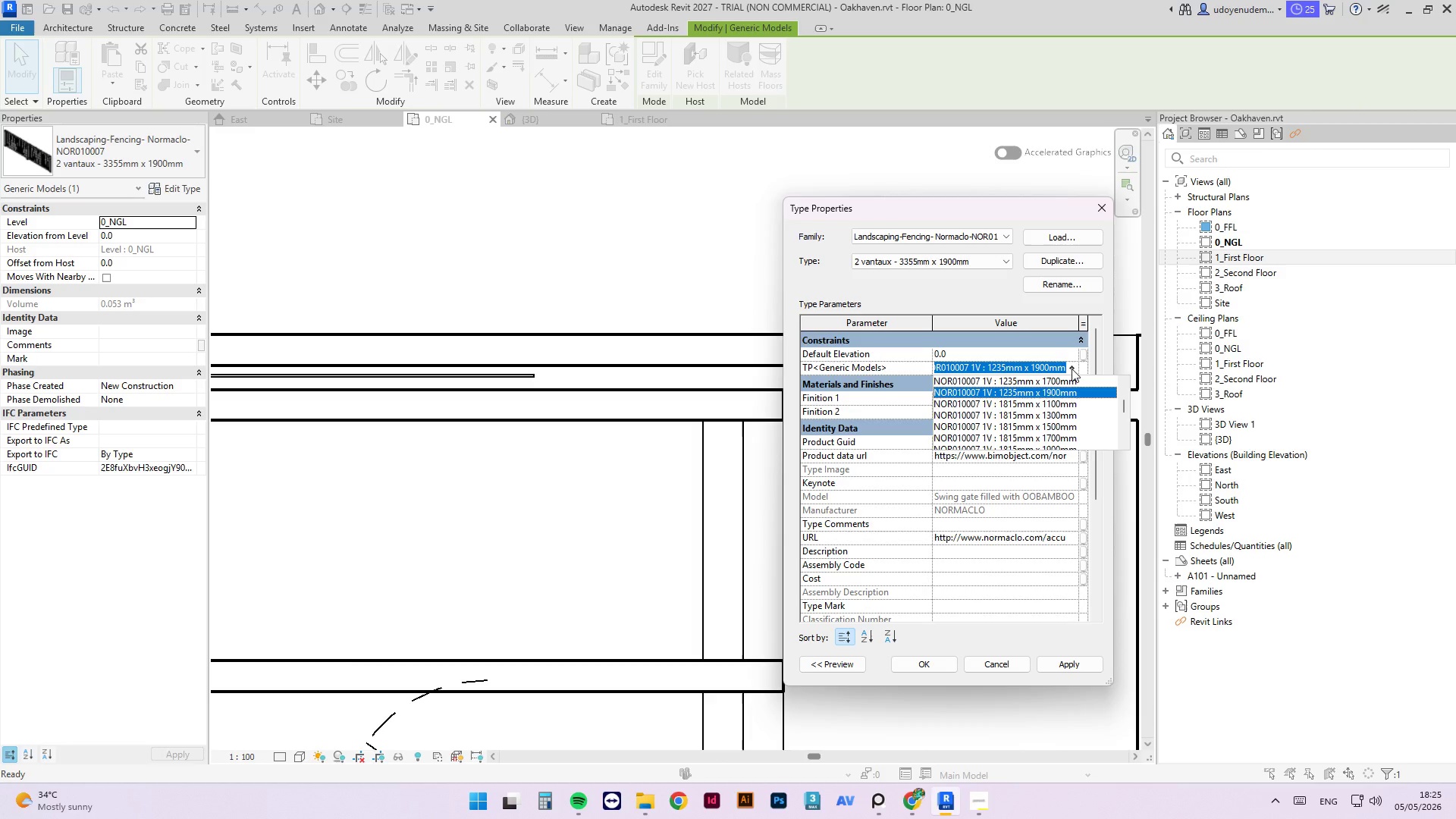 
scroll: coordinate [1074, 397], scroll_direction: down, amount: 3.0
 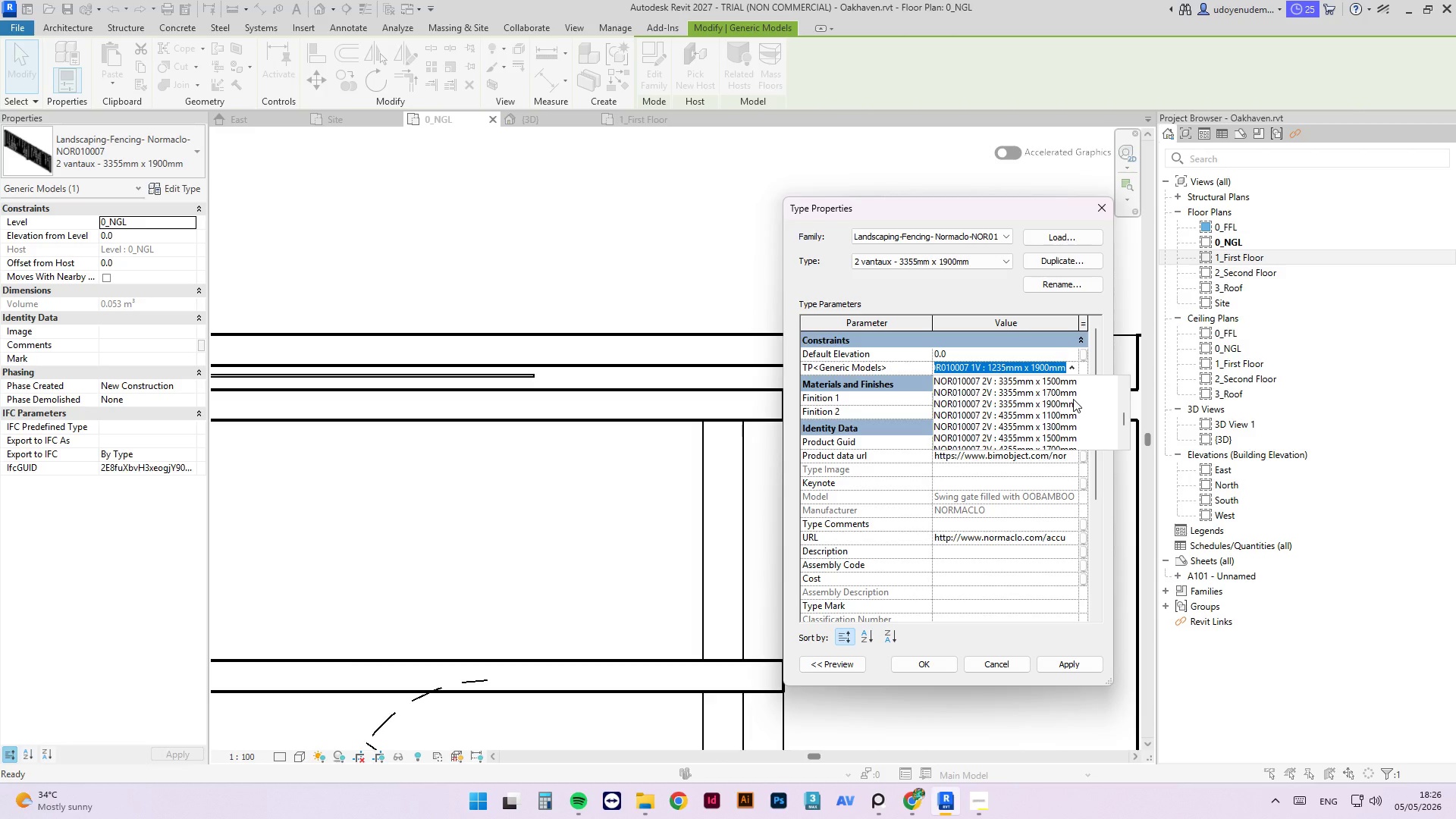 
scroll: coordinate [1073, 399], scroll_direction: up, amount: 2.0
 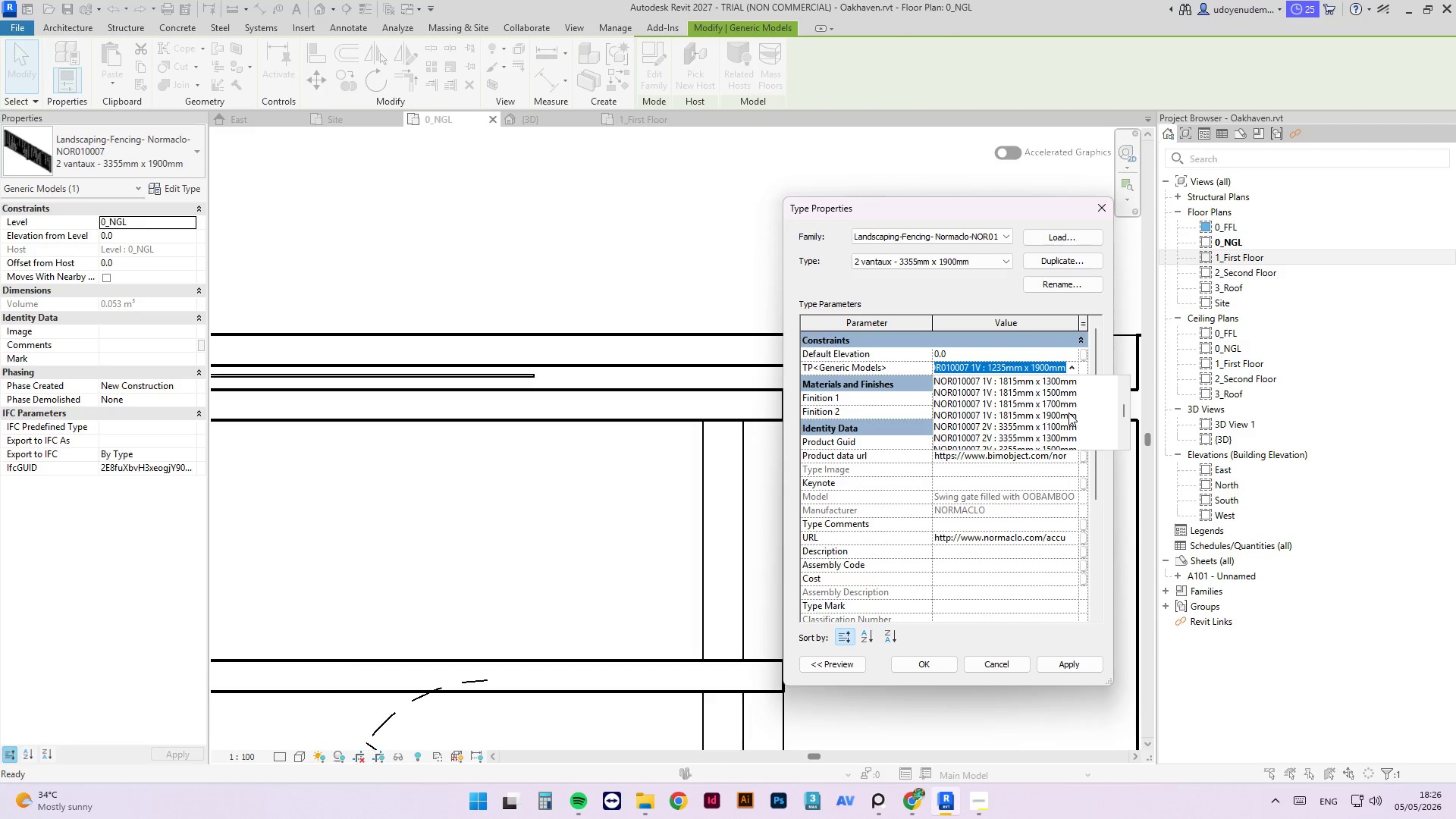 
left_click([1058, 414])
 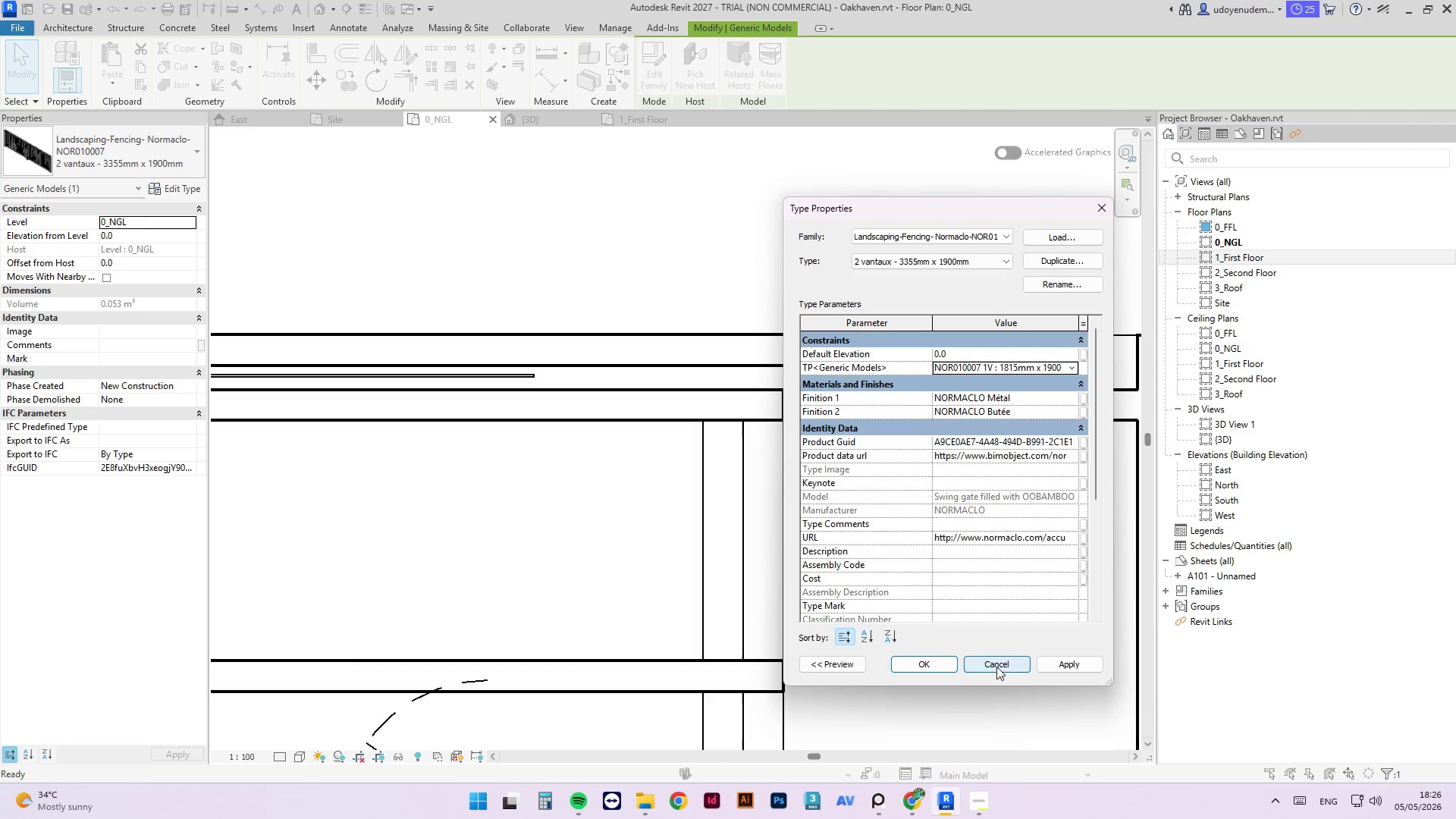 
left_click([928, 667])
 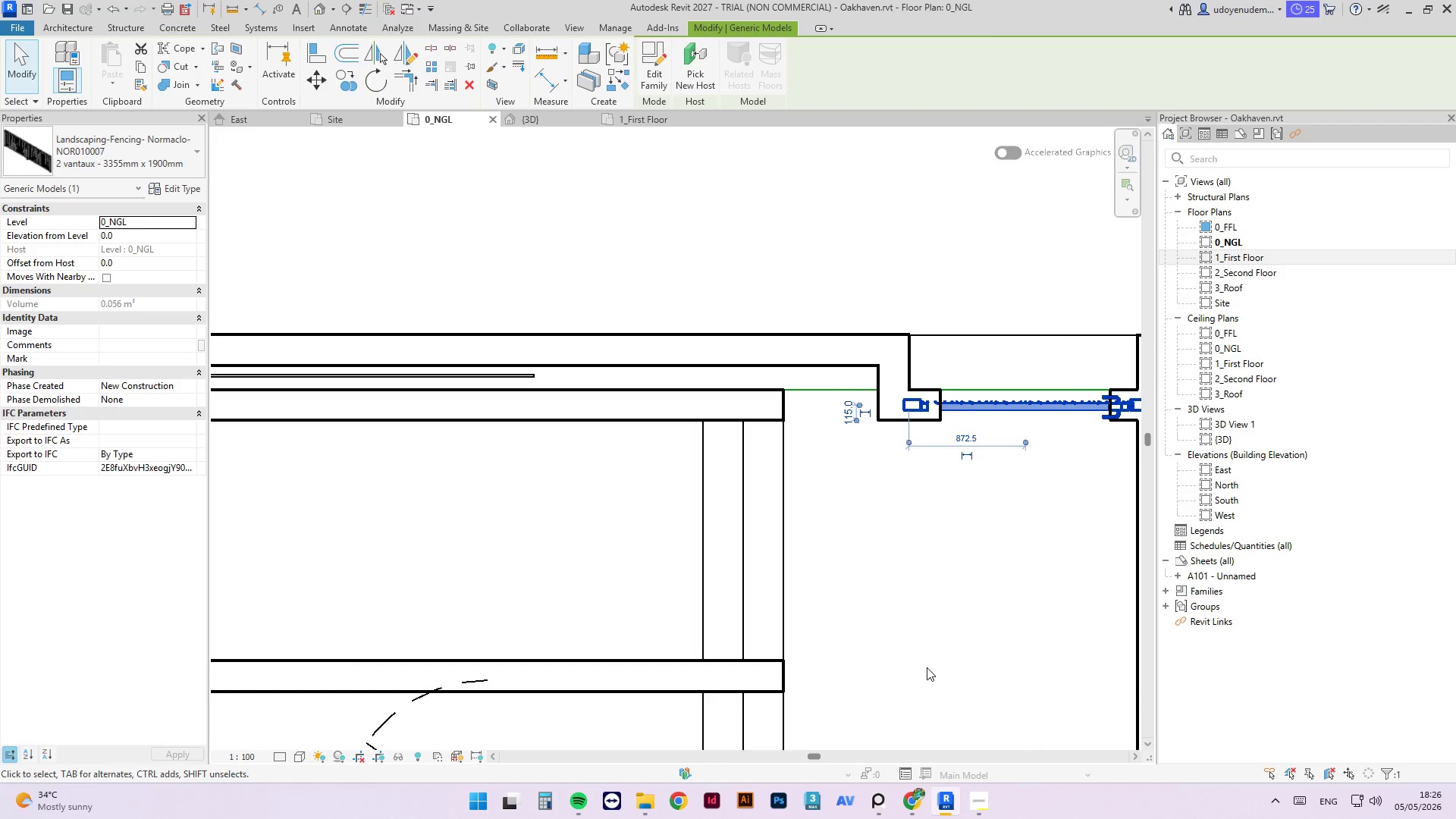 
scroll: coordinate [971, 443], scroll_direction: none, amount: 0.0
 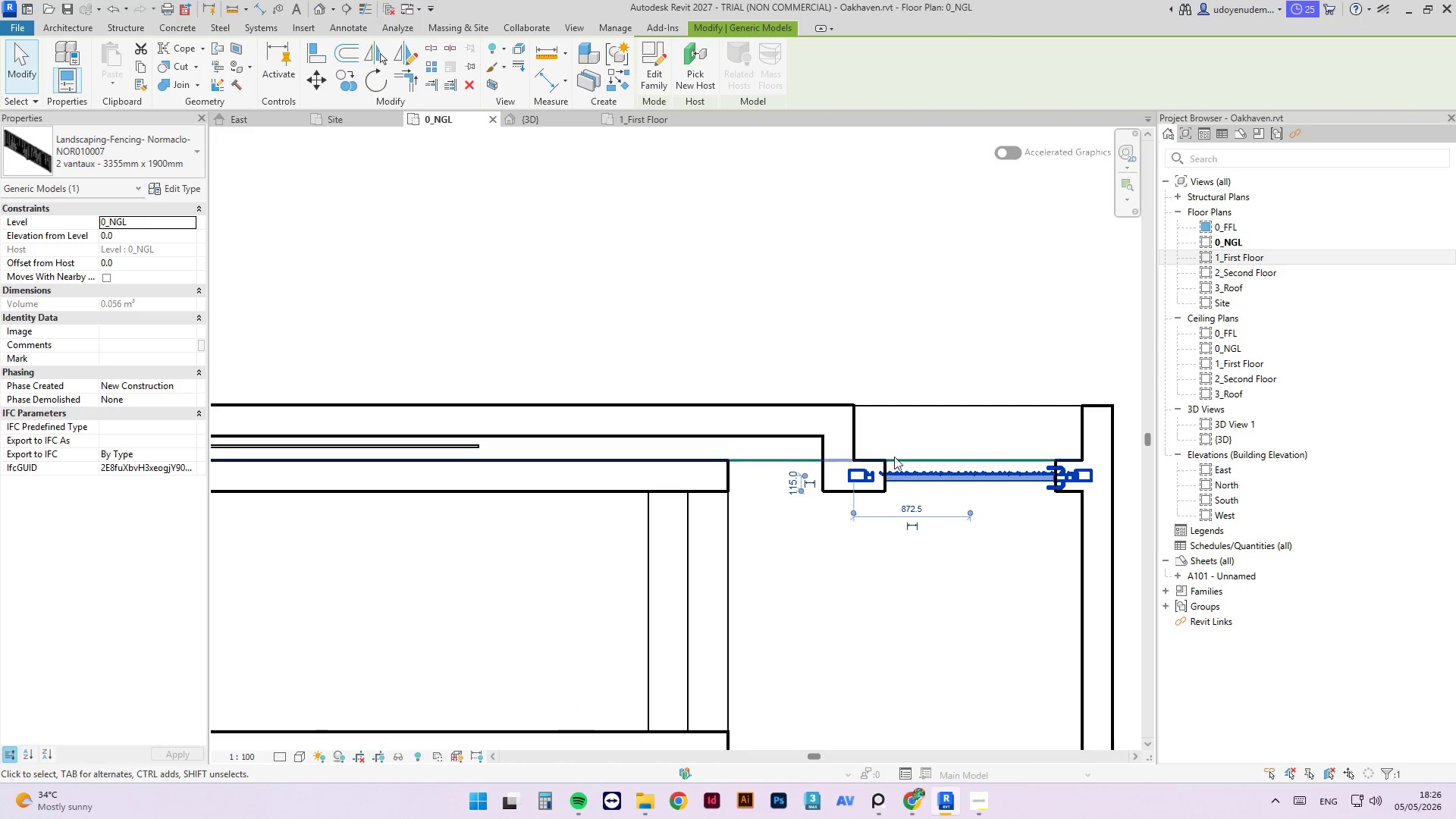 
scroll: coordinate [864, 476], scroll_direction: up, amount: 2.0
 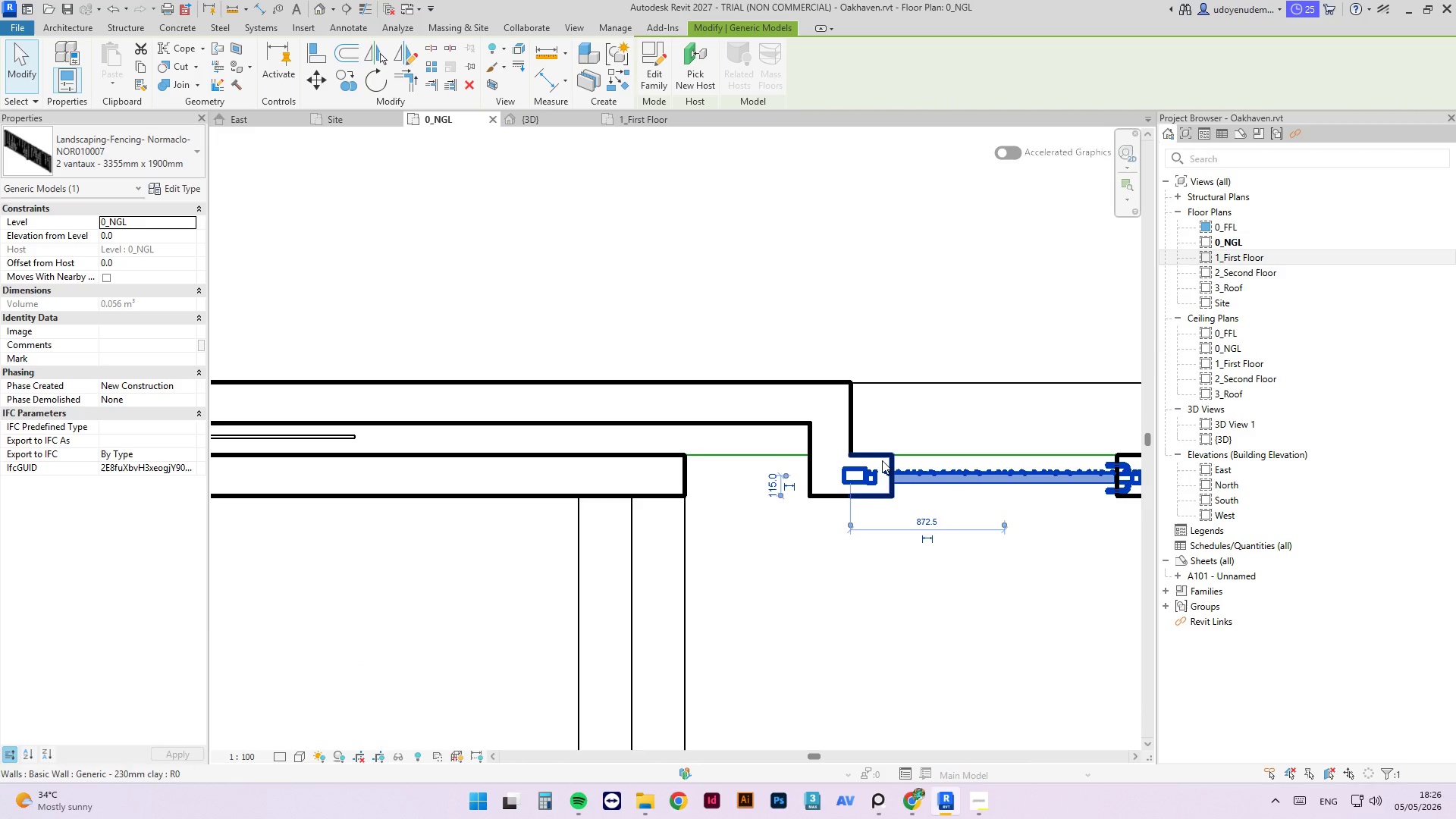 
left_click([884, 454])
 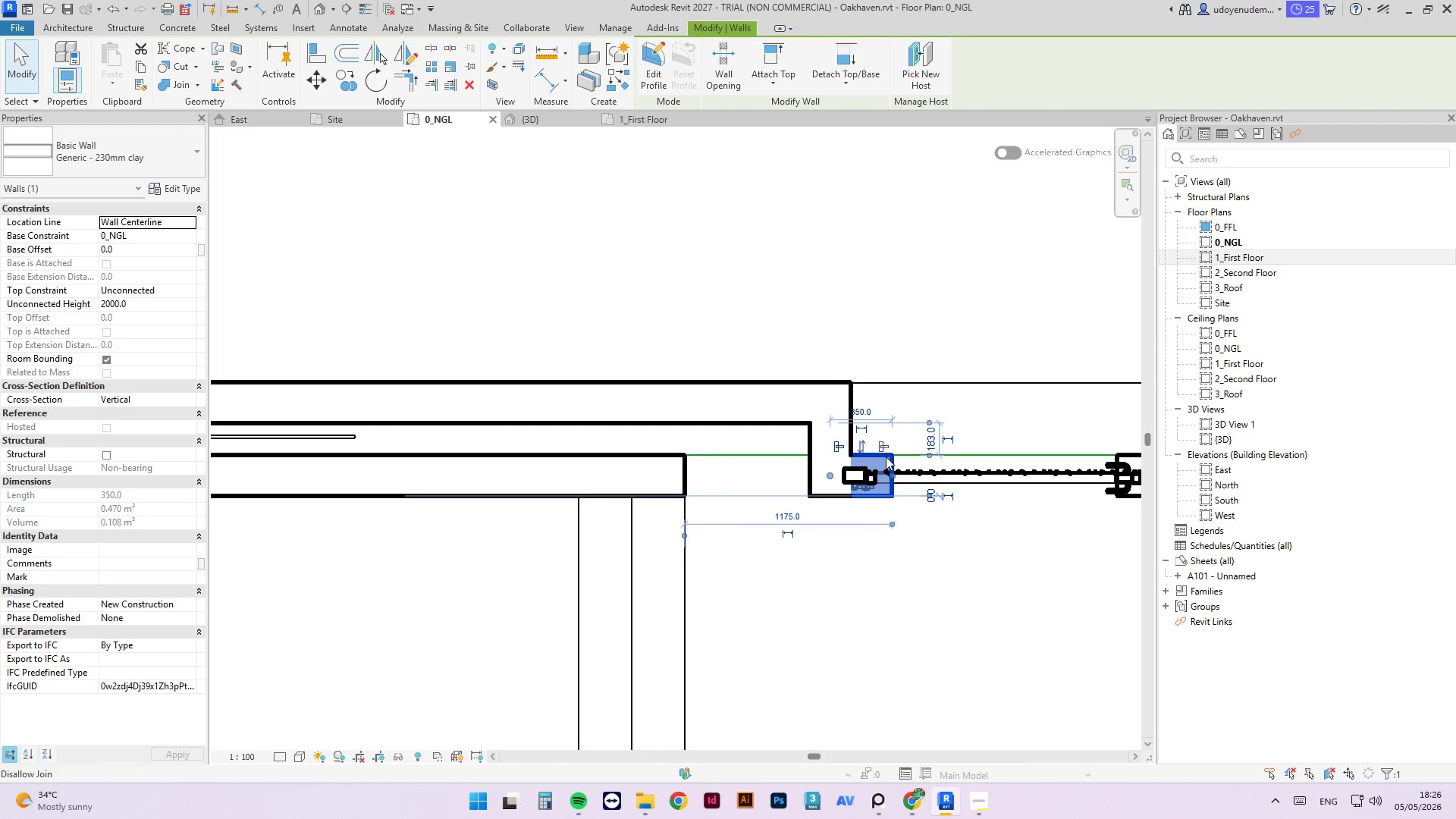 
key(Delete)
 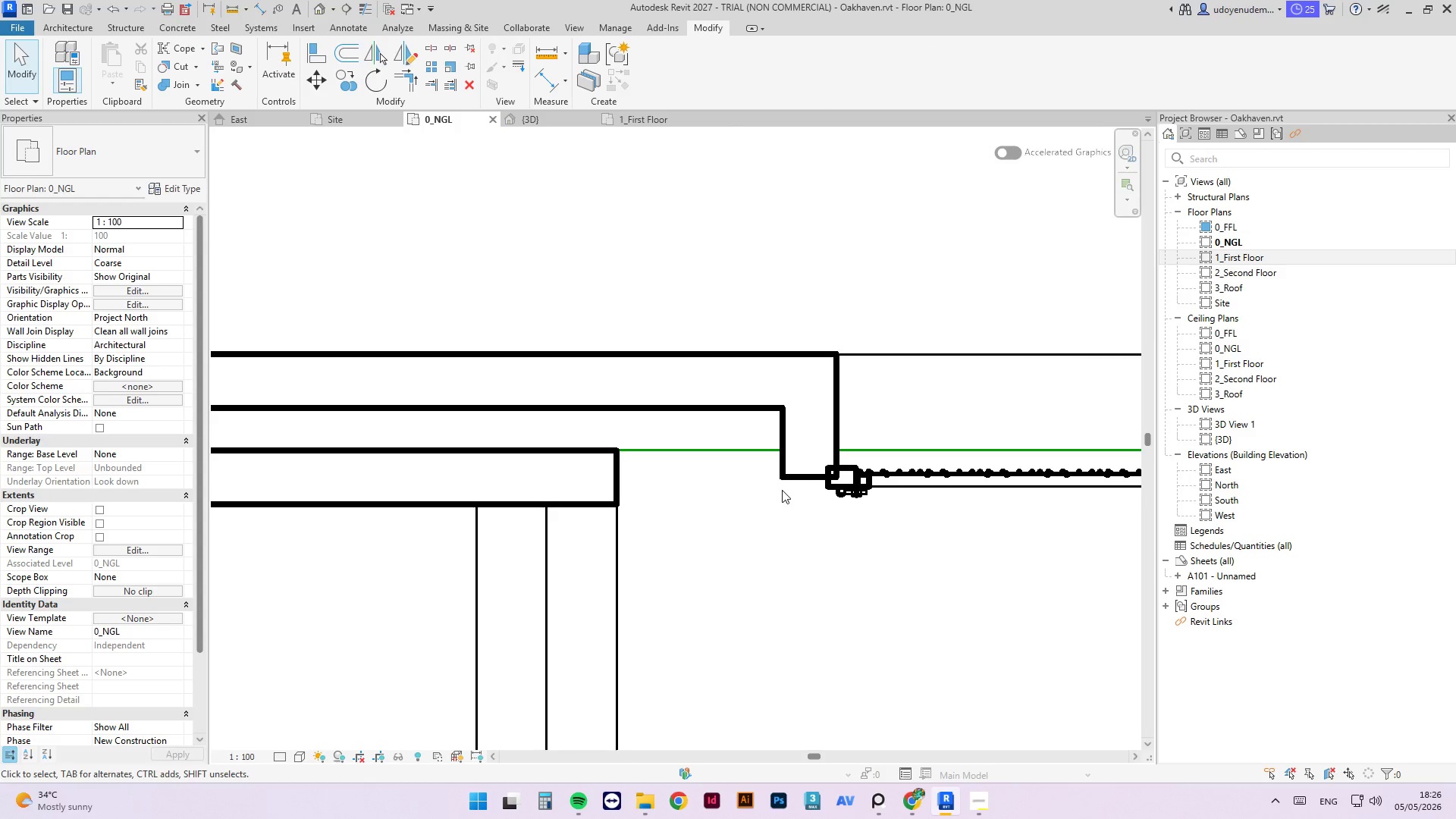 
scroll: coordinate [898, 474], scroll_direction: up, amount: 2.0
 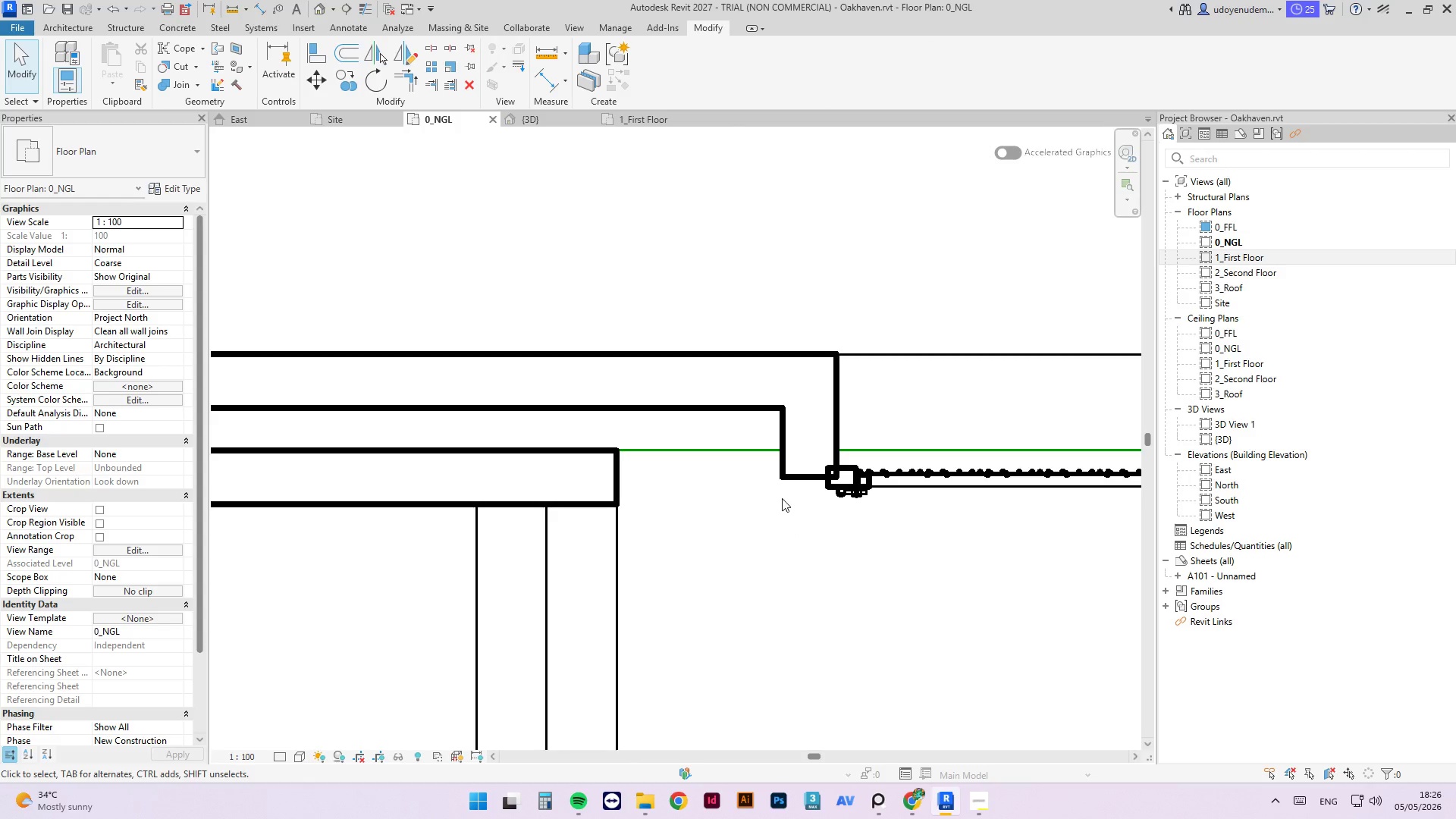 
scroll: coordinate [785, 480], scroll_direction: down, amount: 4.0
 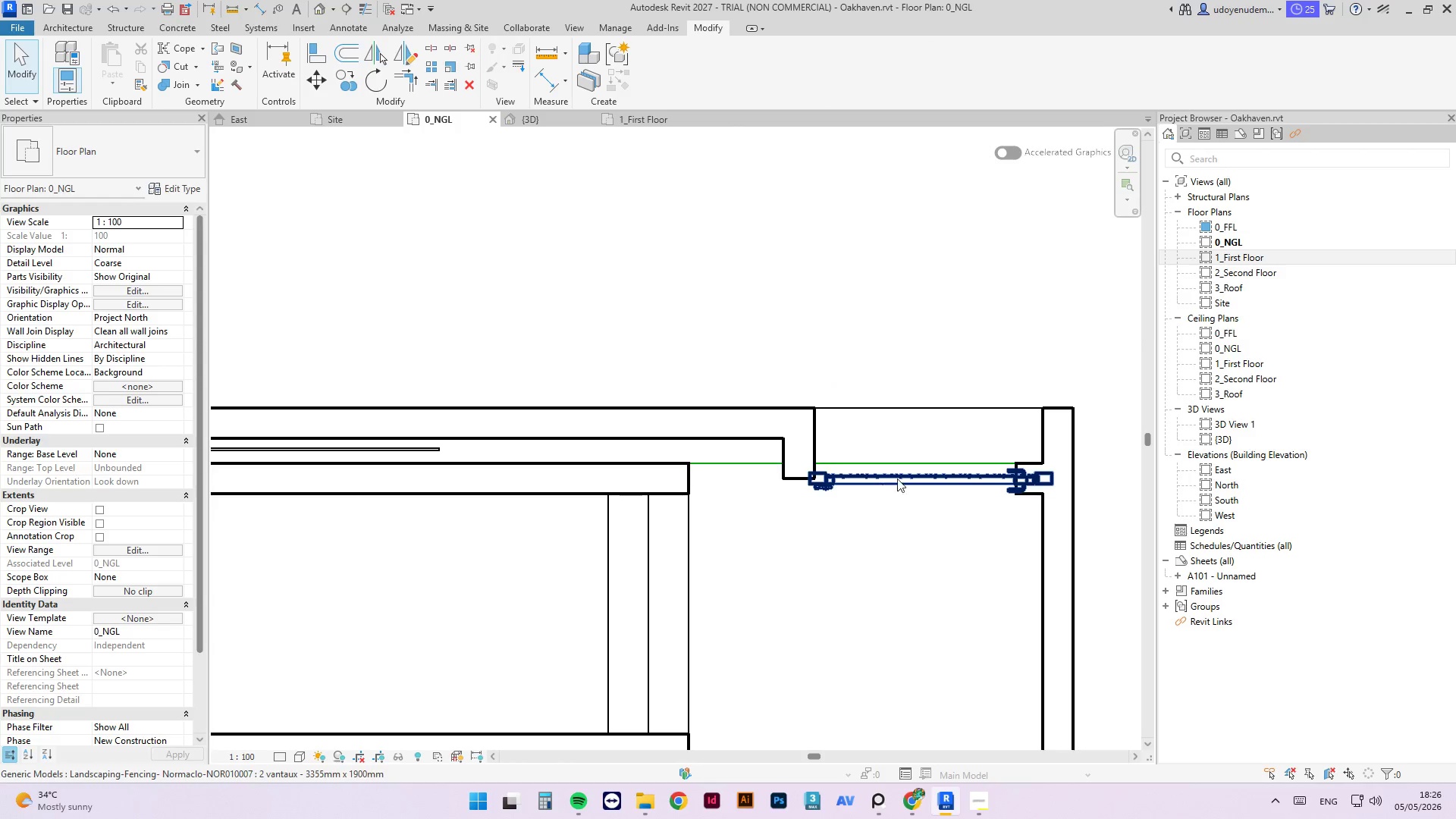 
left_click([1021, 451])
 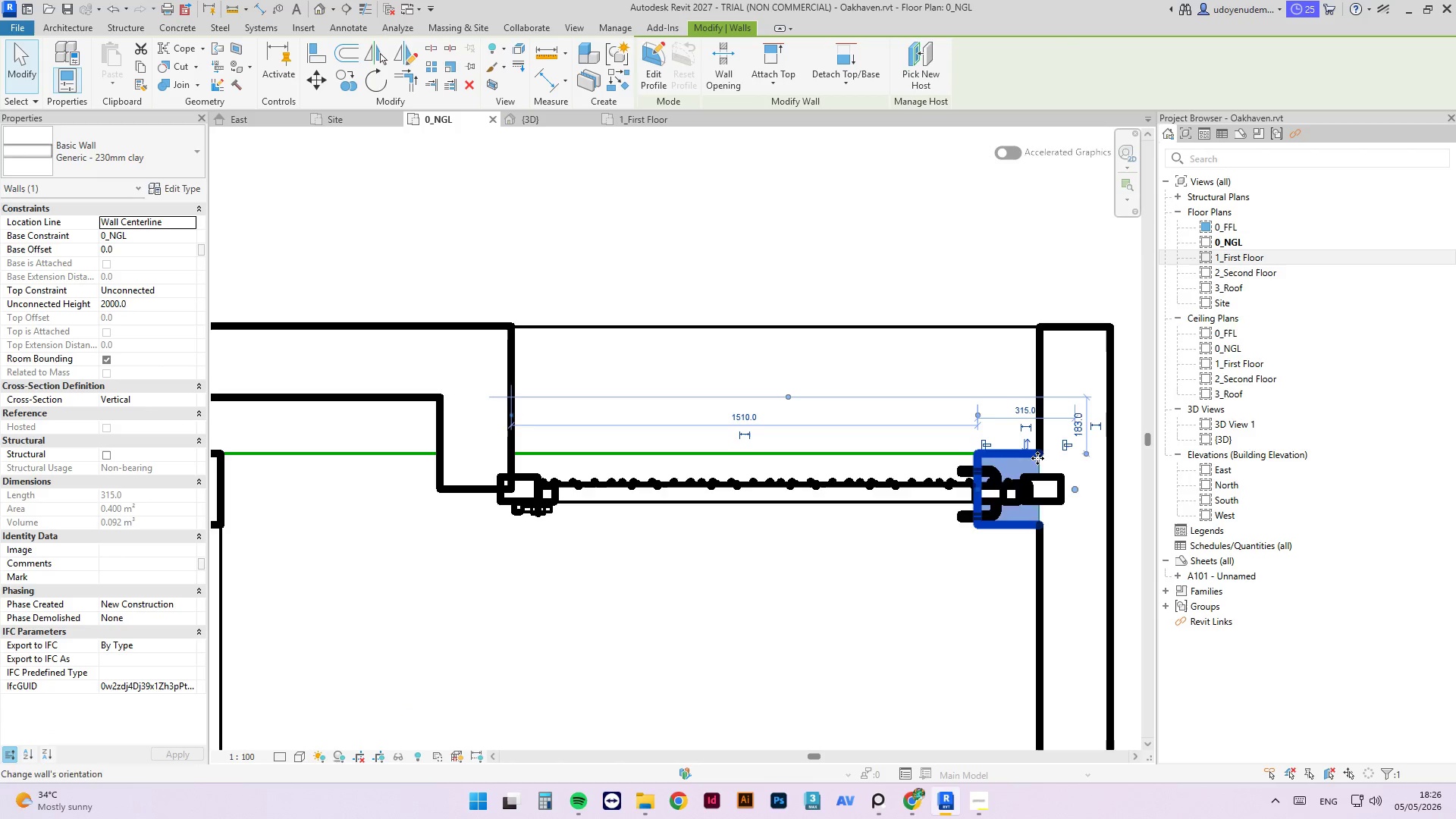 
scroll: coordinate [1063, 479], scroll_direction: up, amount: 6.0
 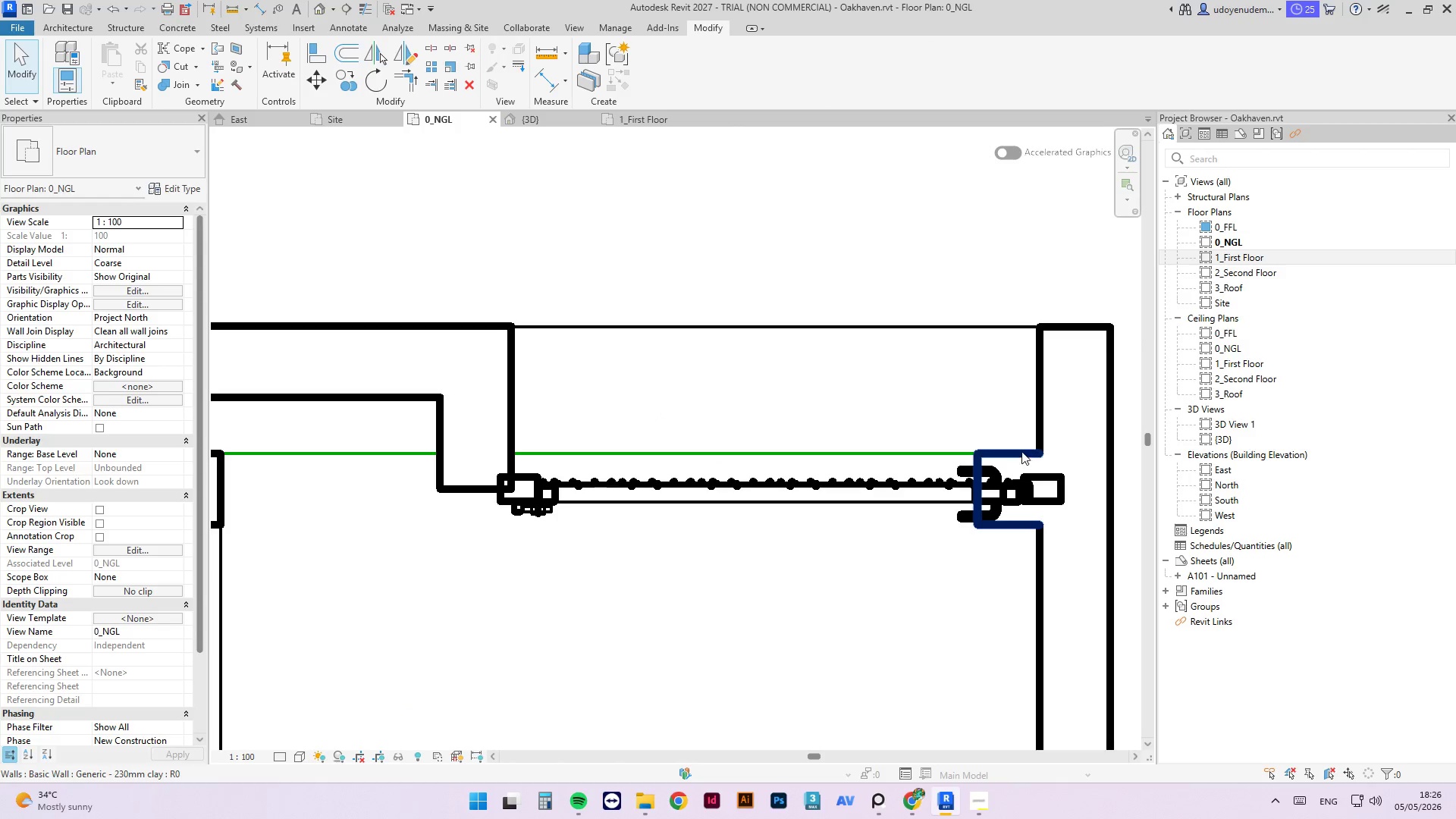 
key(Delete)
 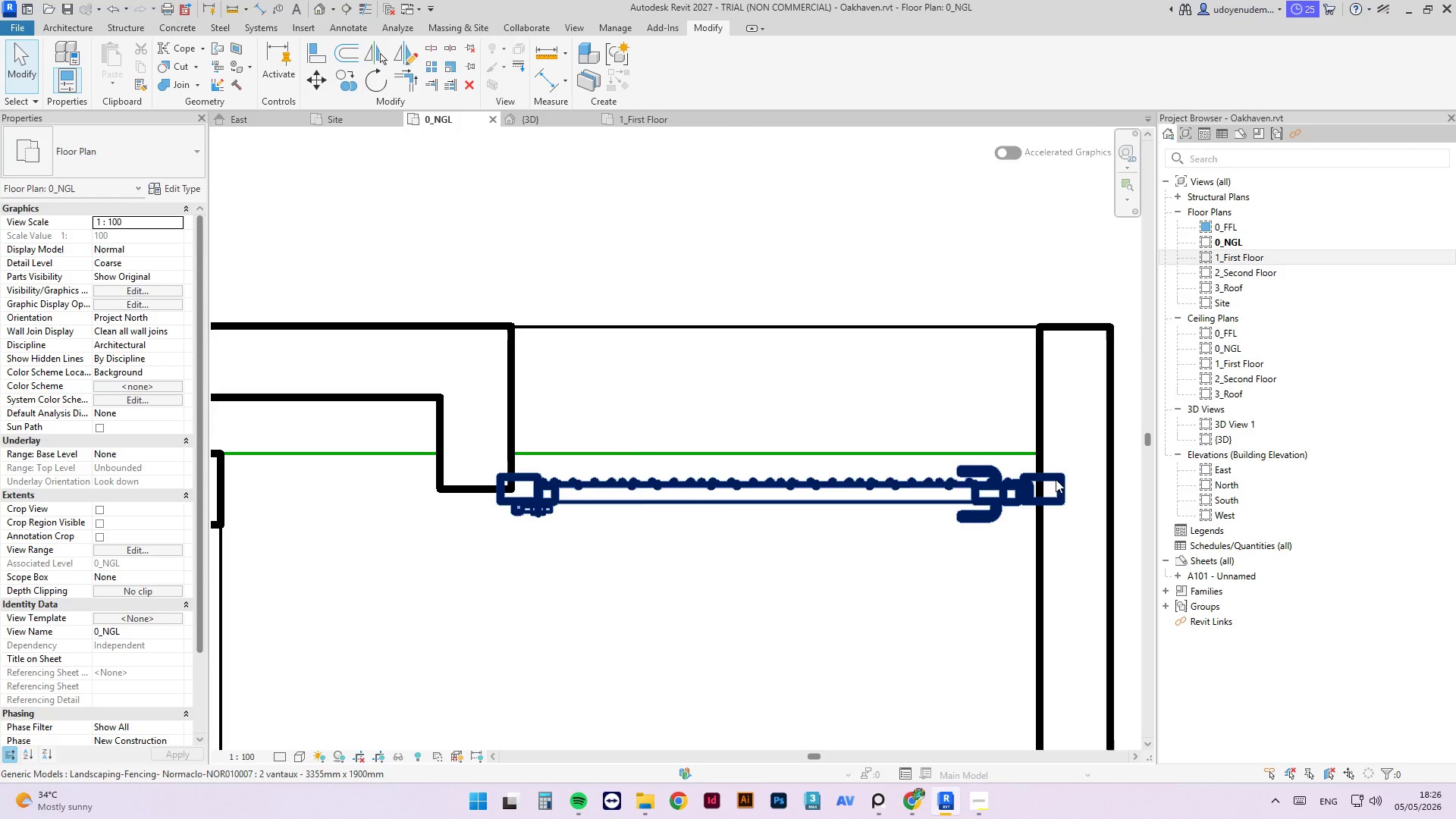 
scroll: coordinate [1037, 479], scroll_direction: down, amount: 3.0
 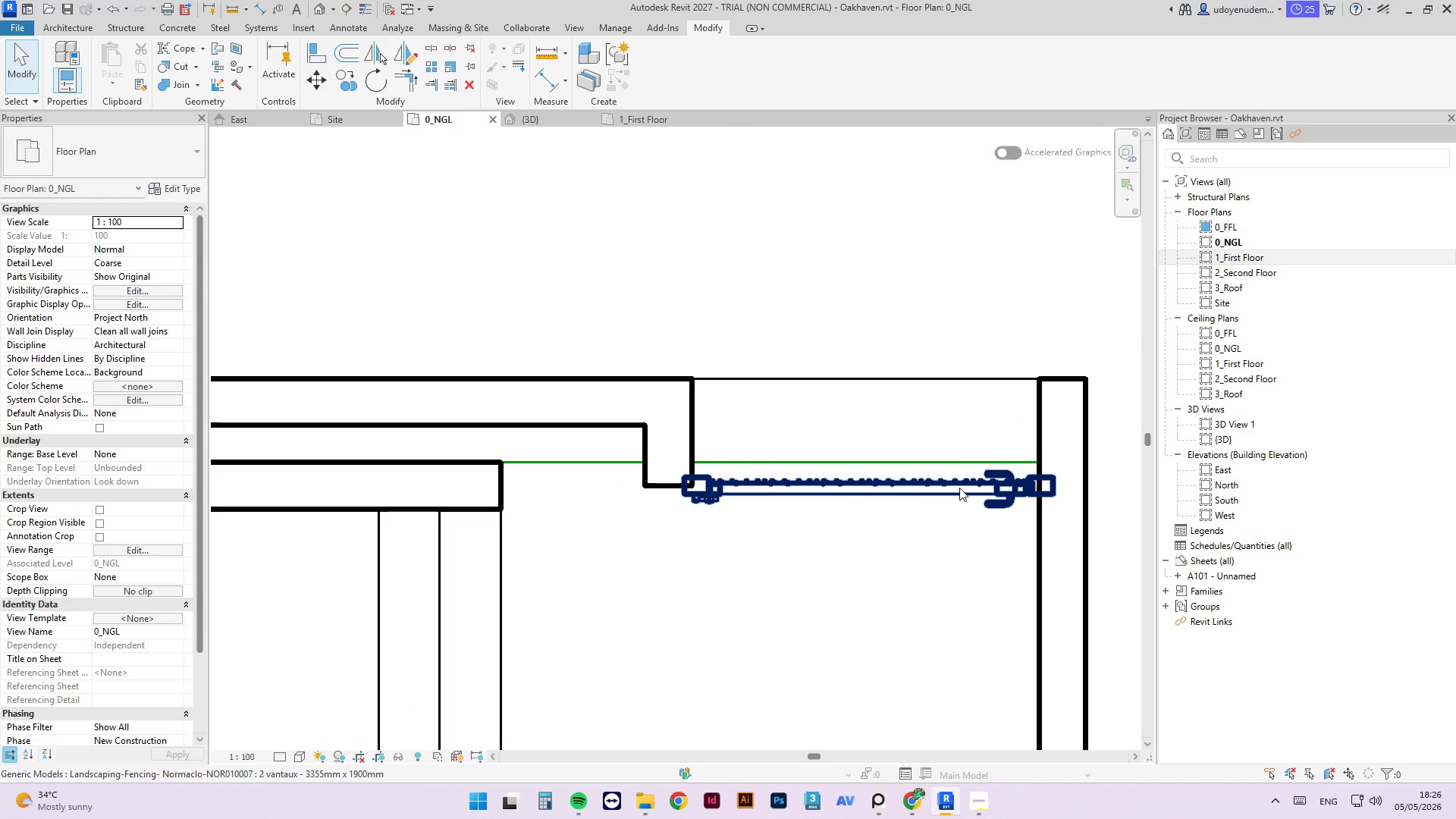 
type(al)
 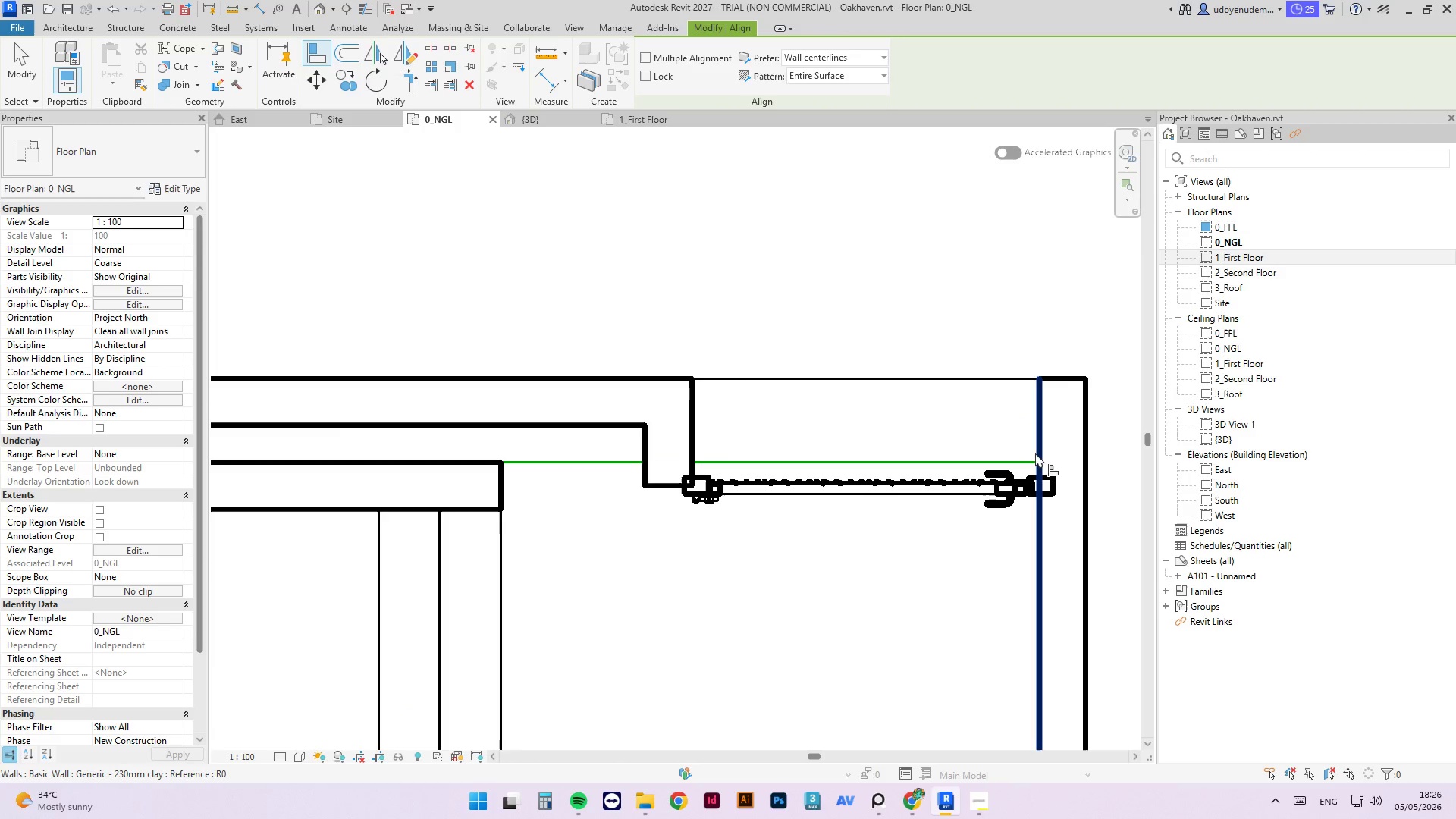 
left_click([1037, 453])
 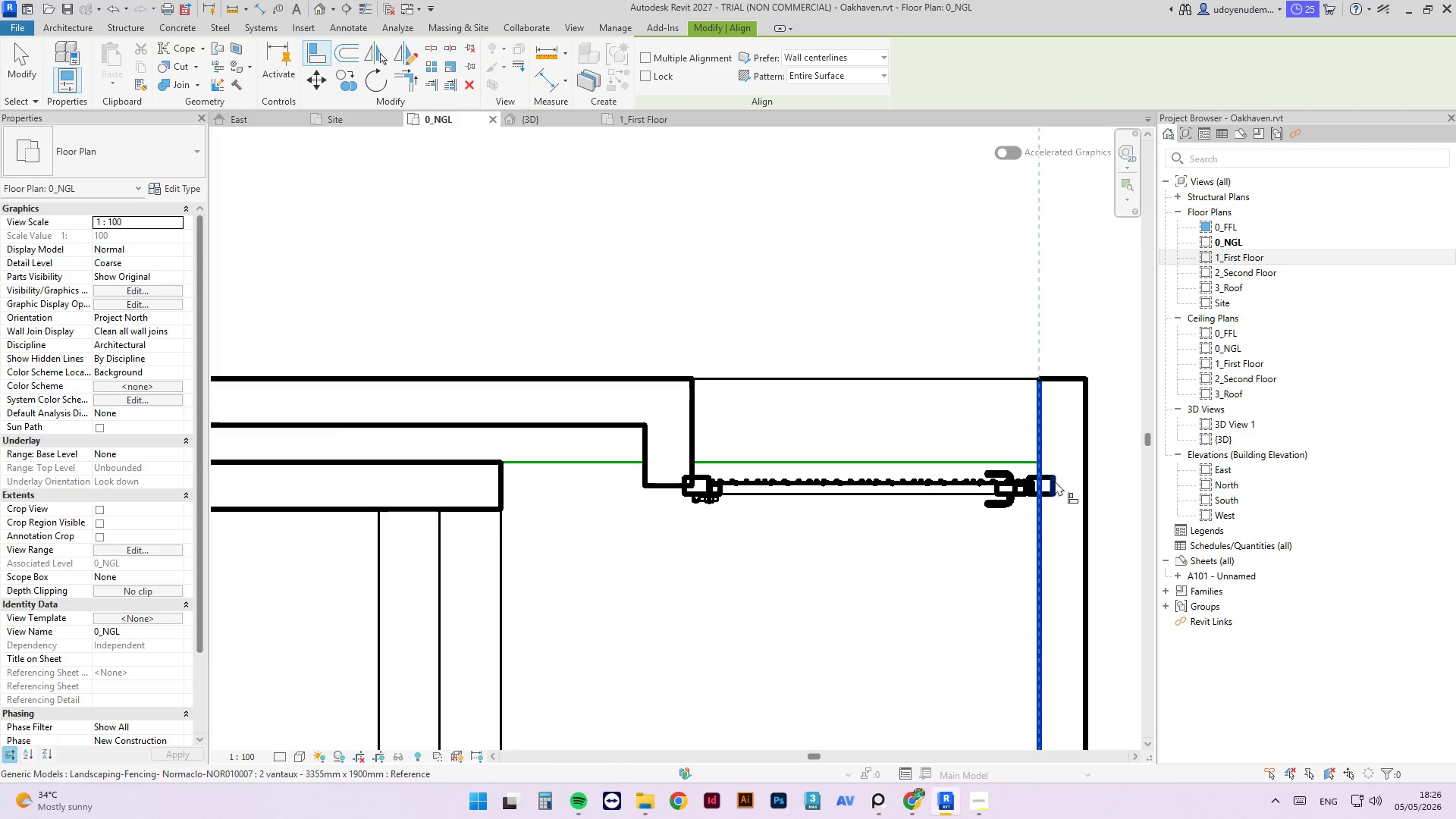 
left_click([1055, 481])
 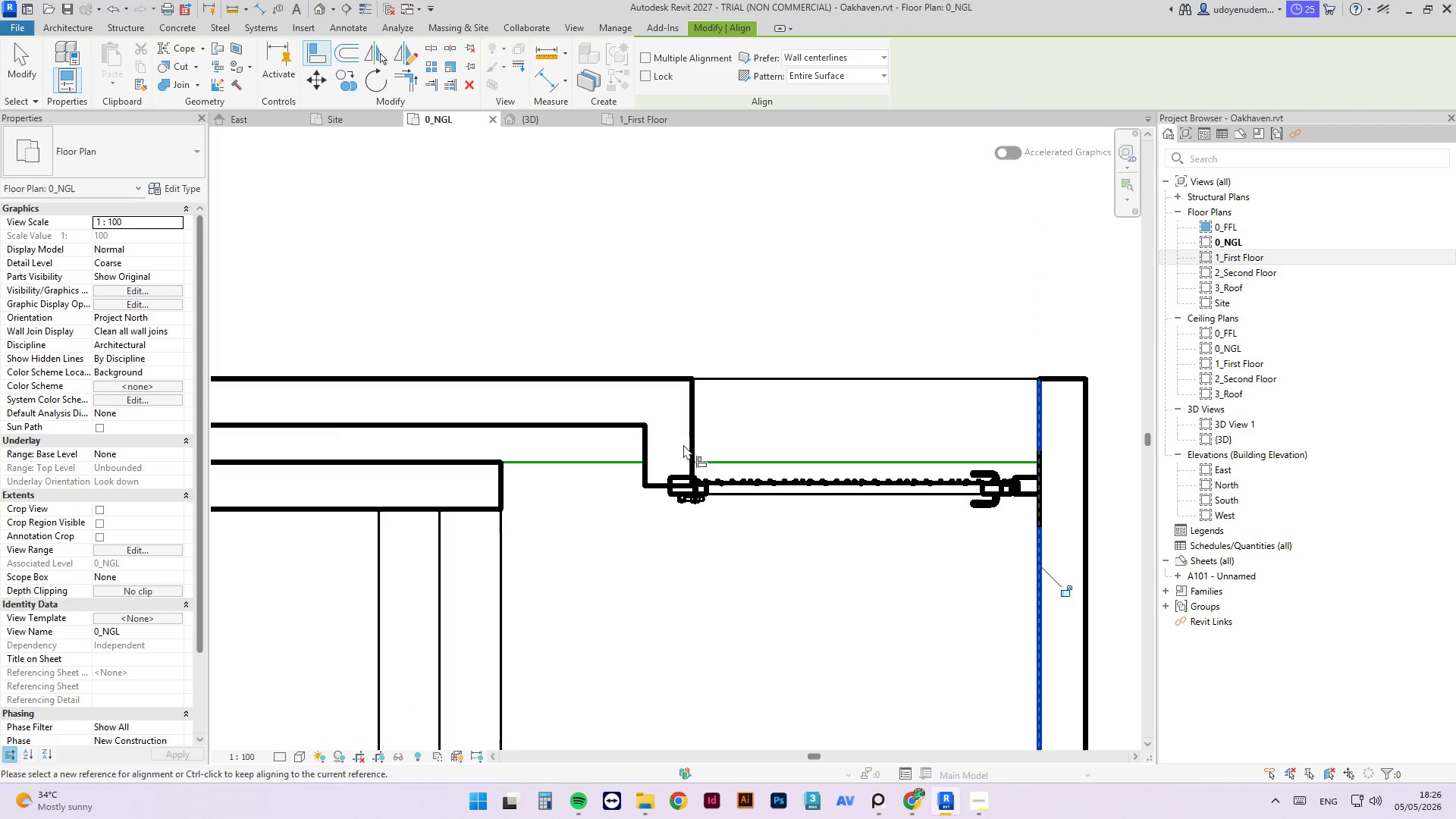 
left_click([689, 436])
 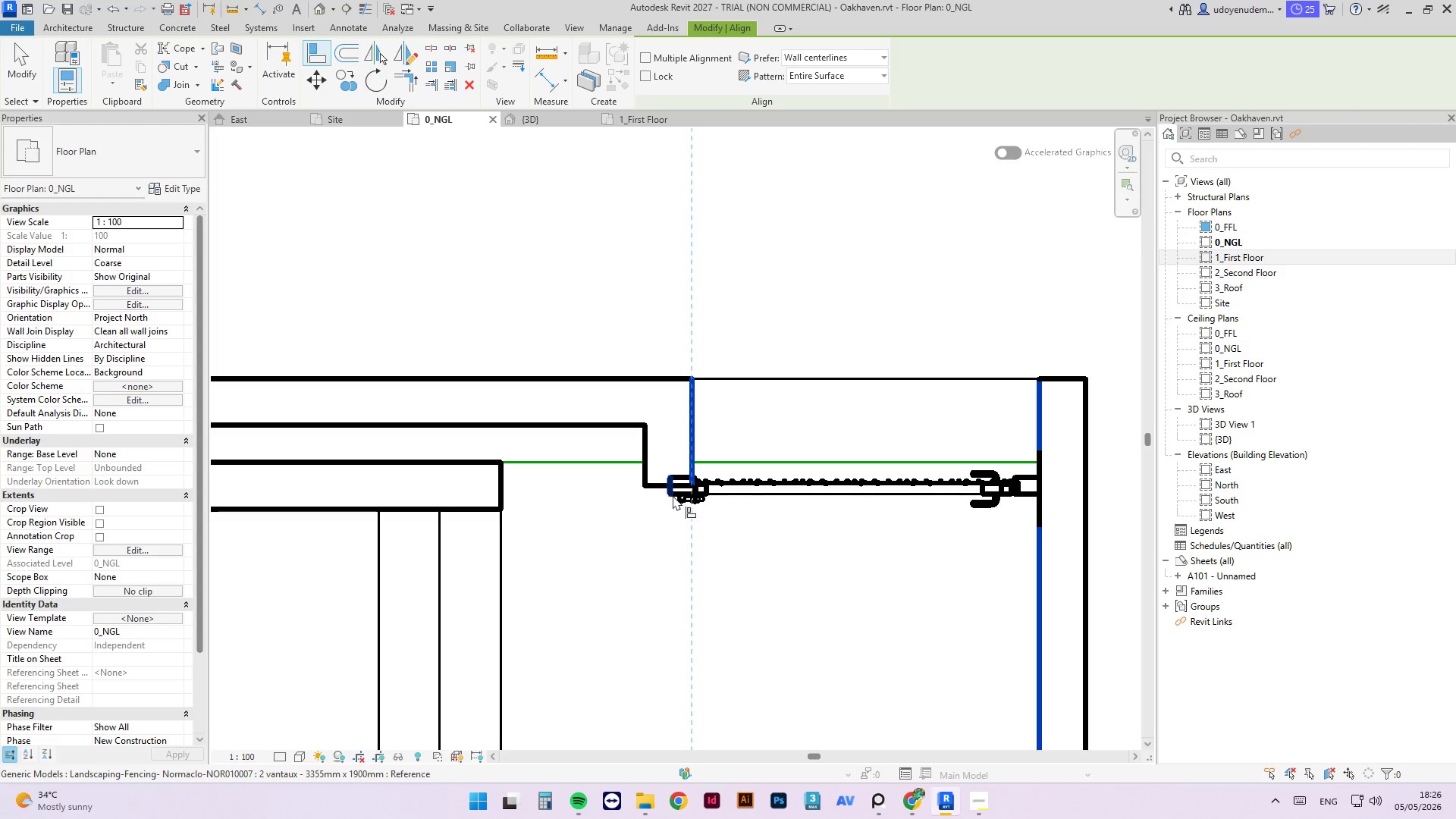 
left_click([673, 495])
 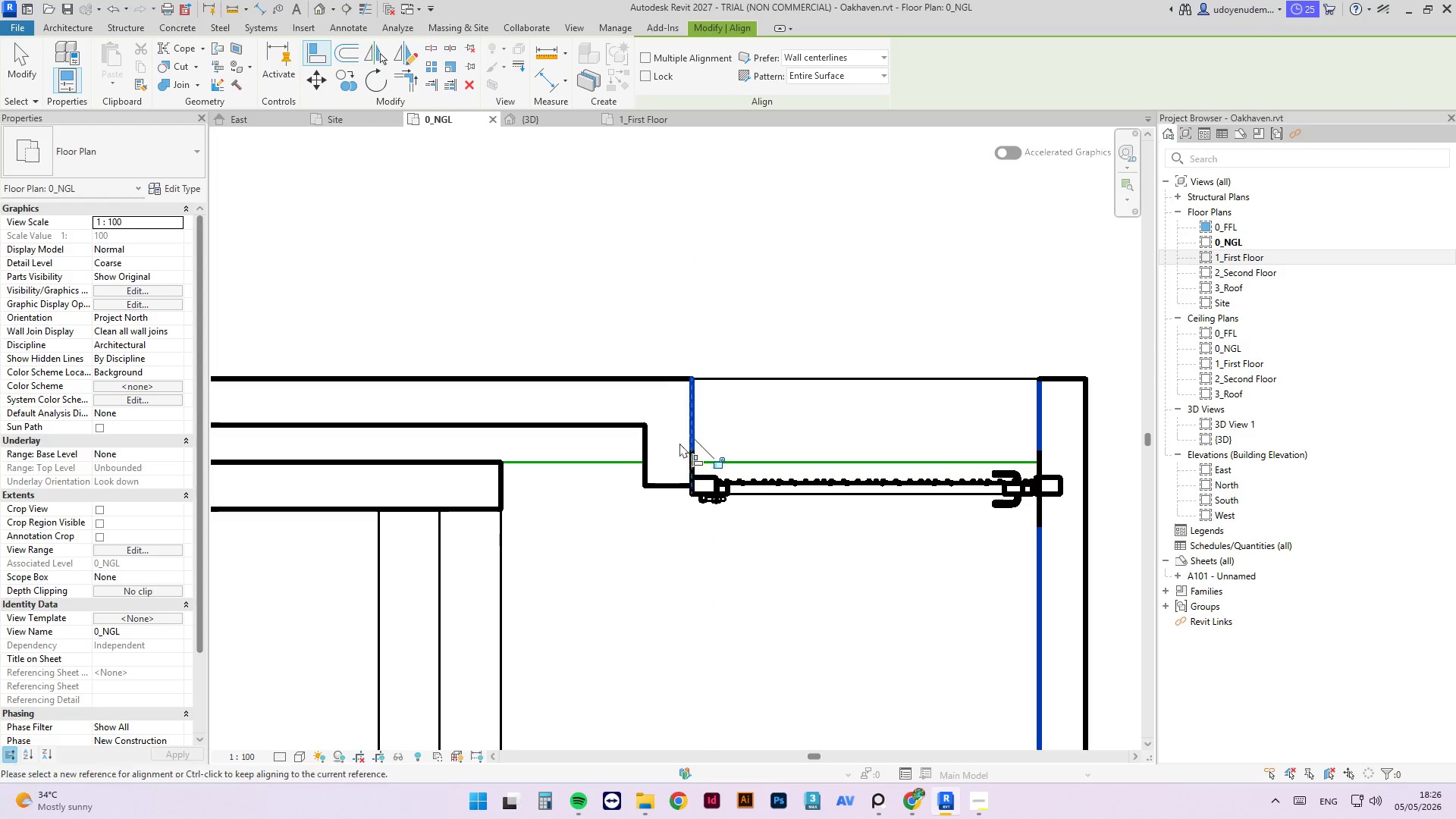 
key(Control+ControlLeft)
 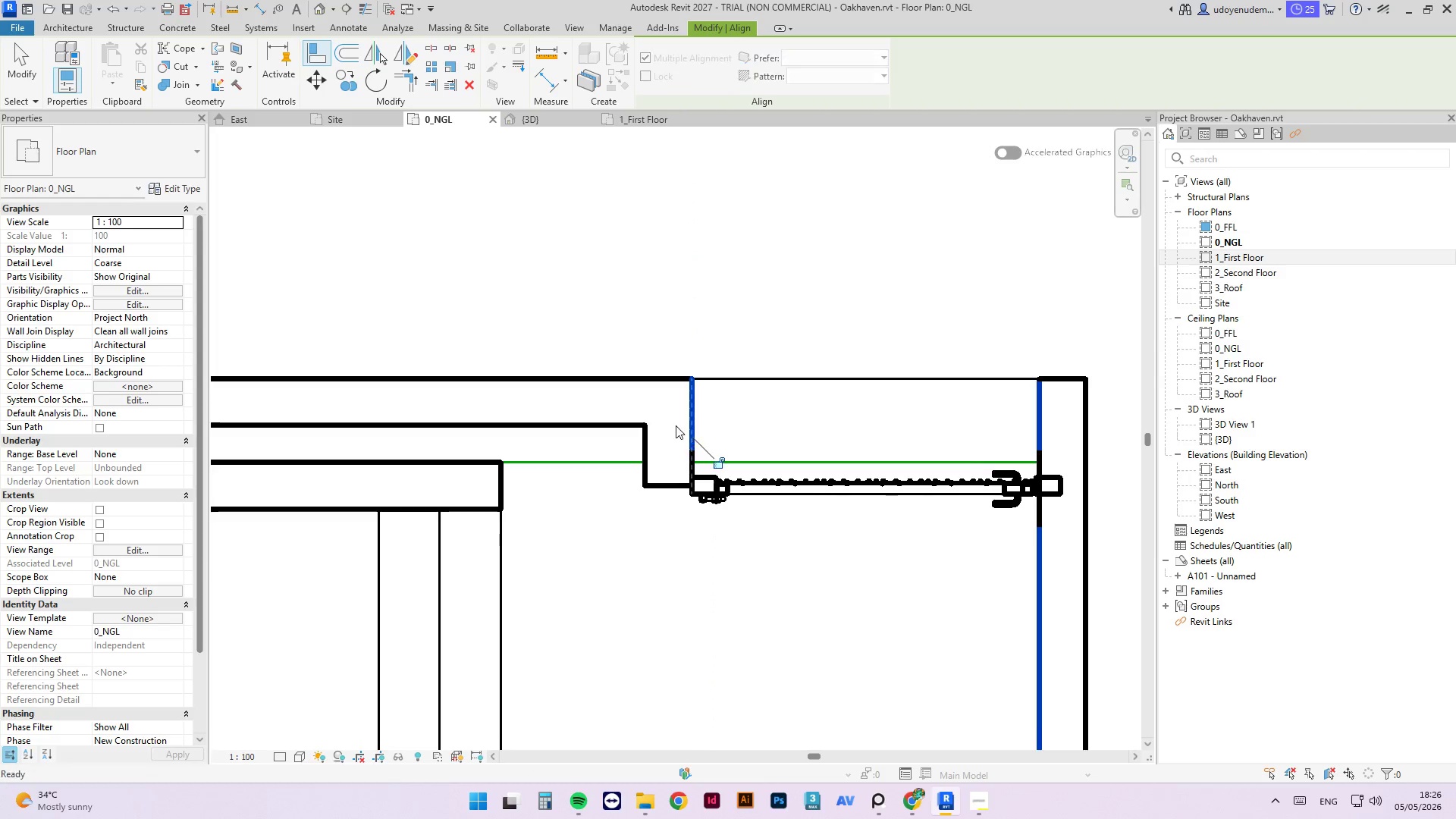 
key(Control+Z)
 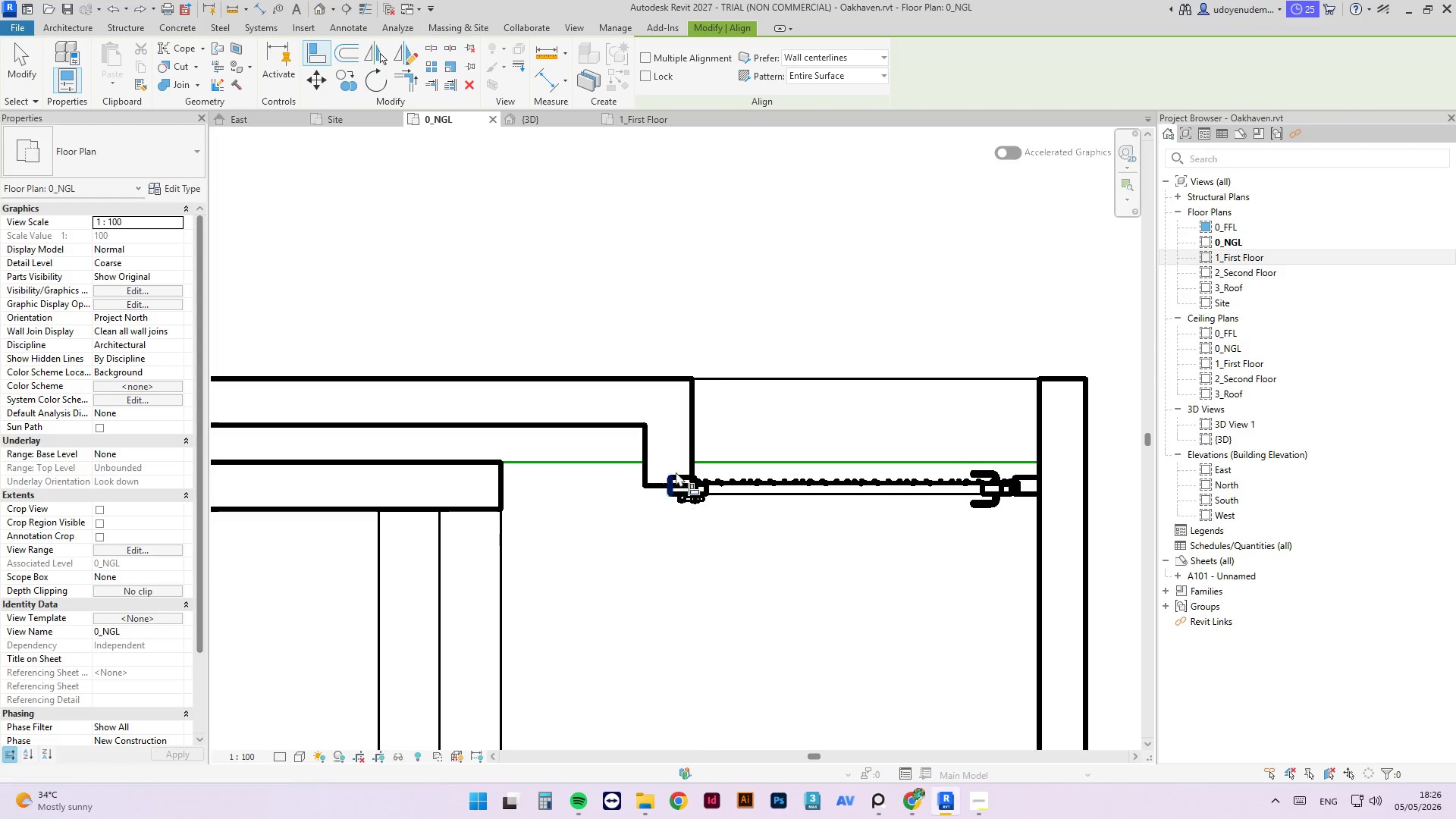 
left_click([696, 431])
 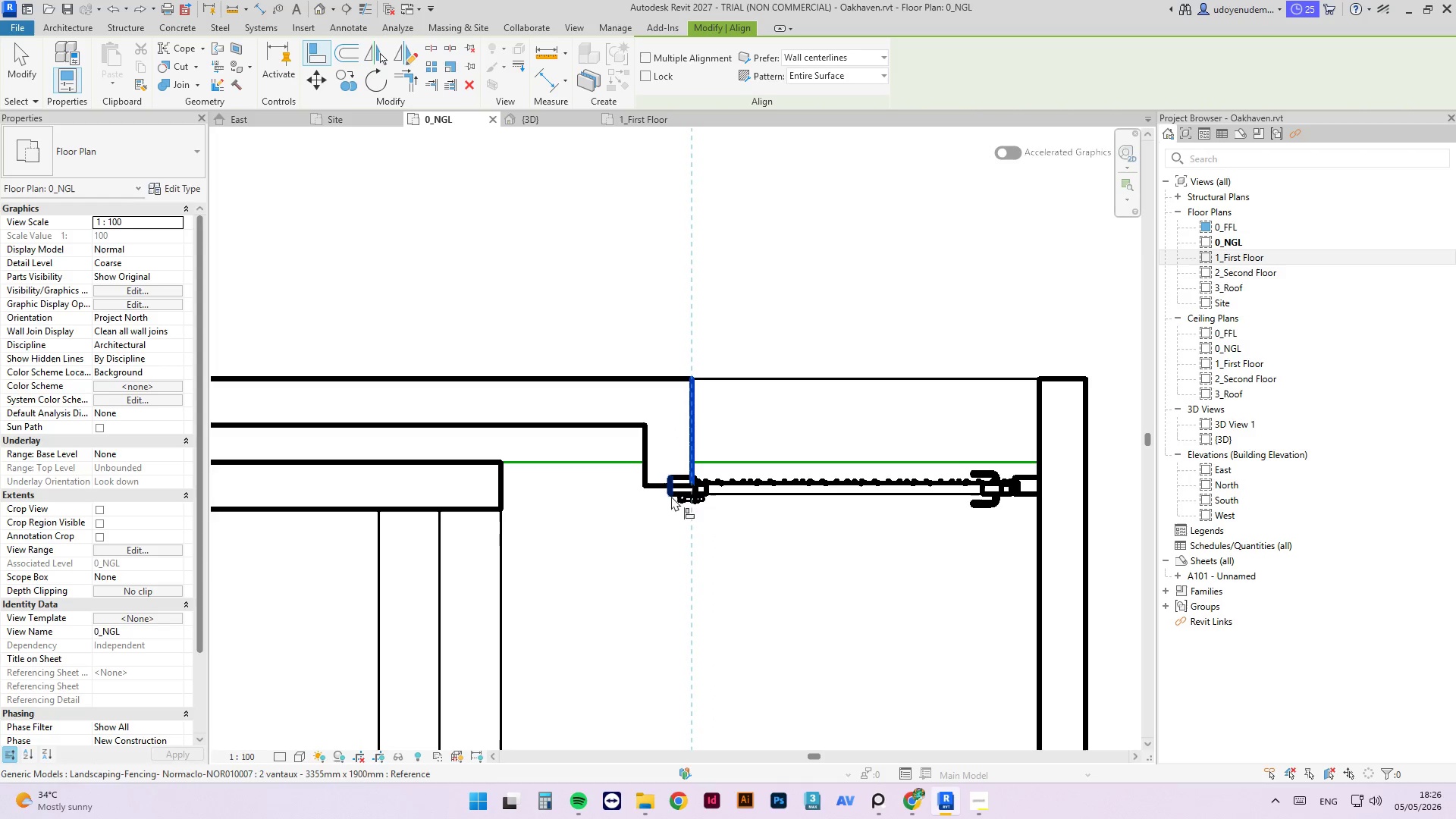 
left_click([671, 496])
 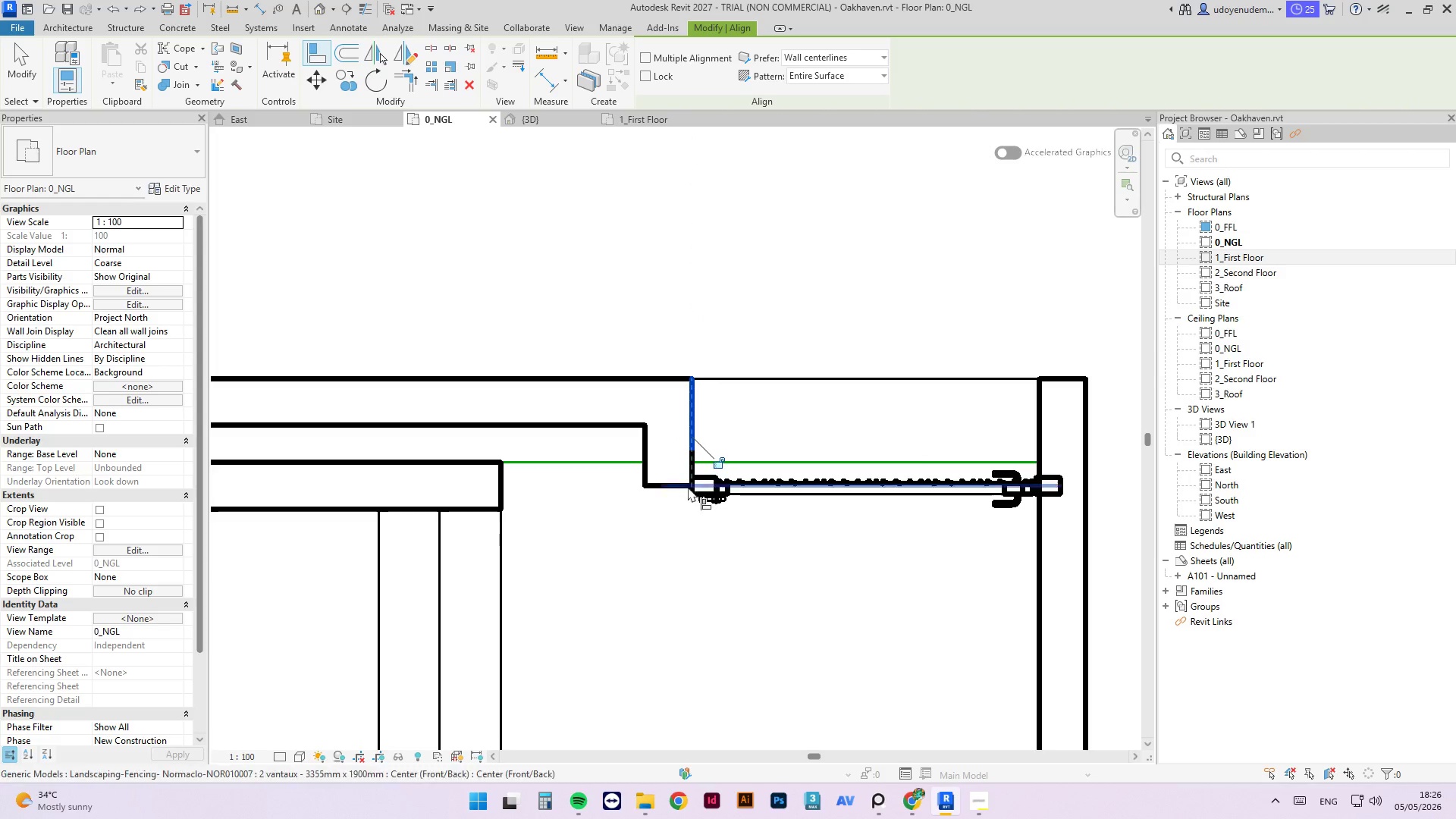 
key(Control+ControlLeft)
 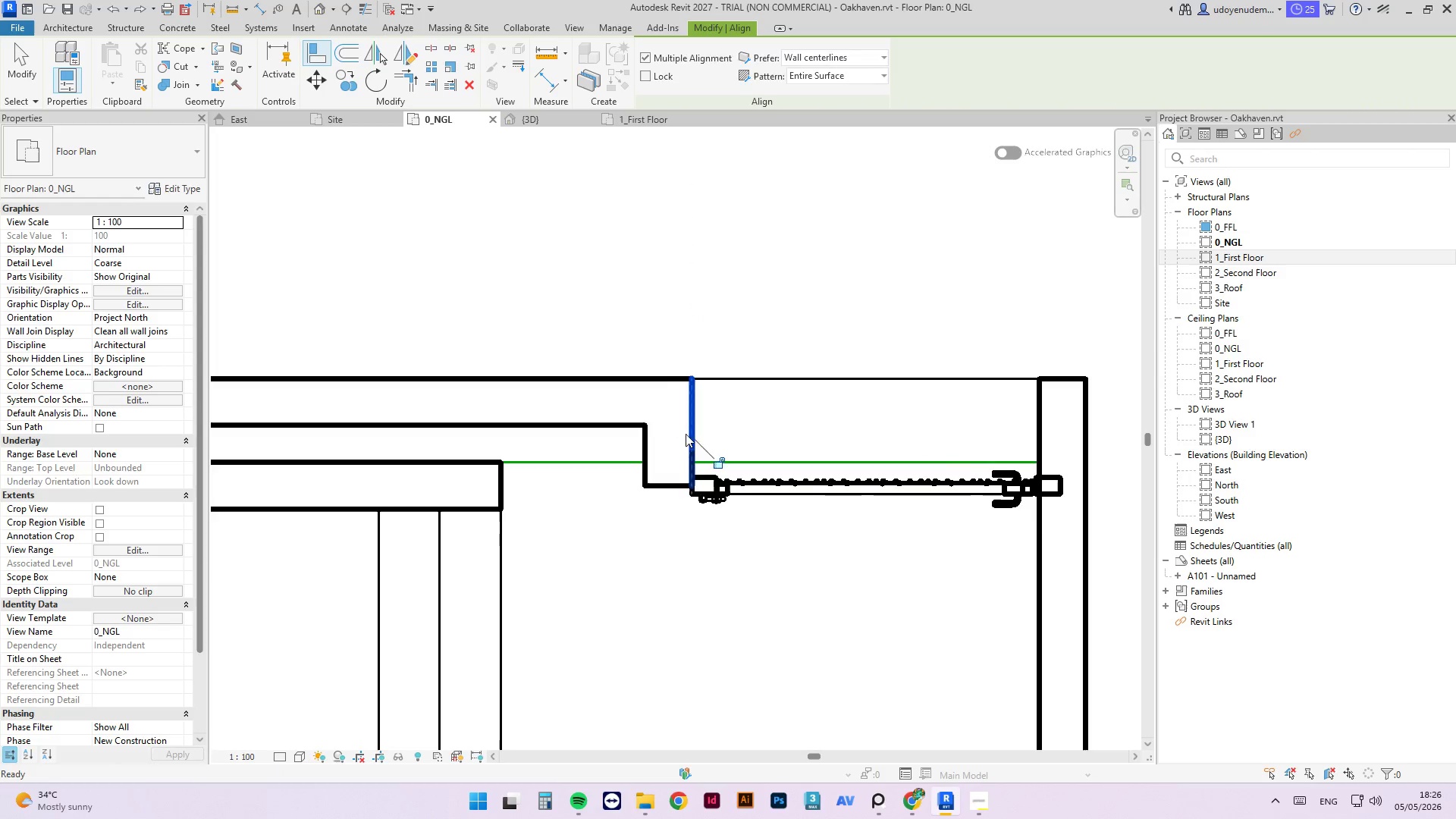 
key(Control+Z)
 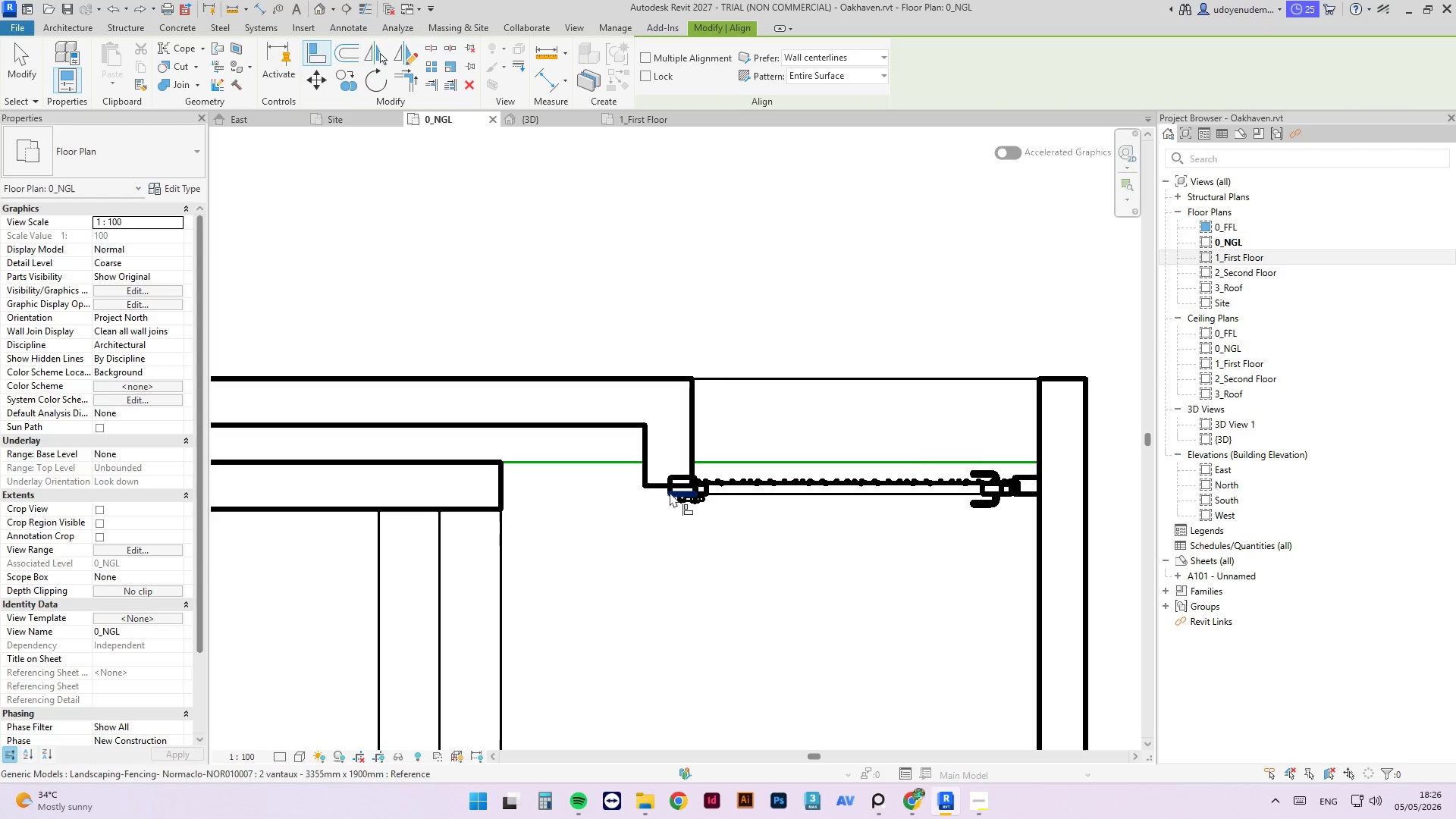 
key(Tab)
 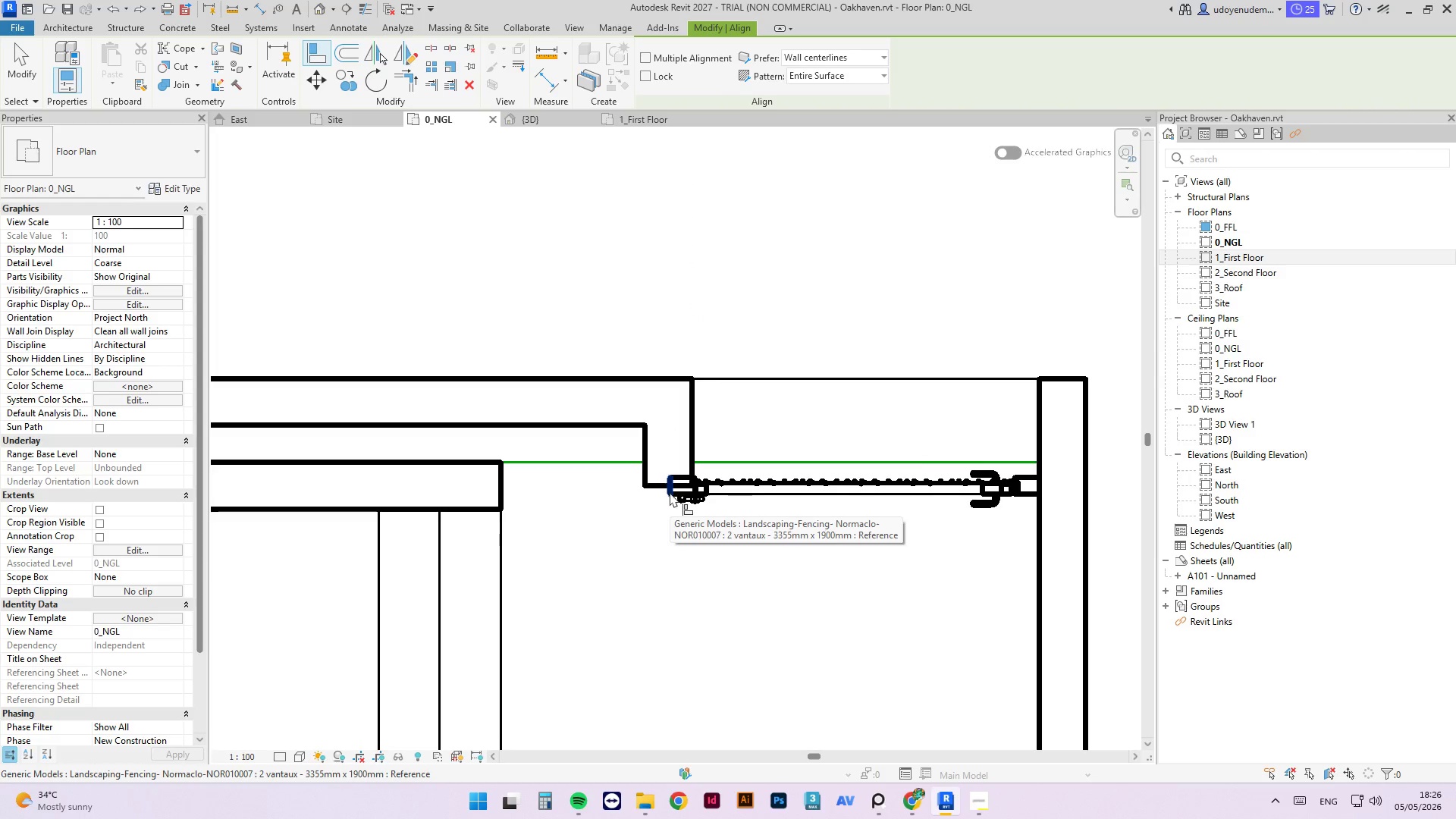 
left_click([670, 492])
 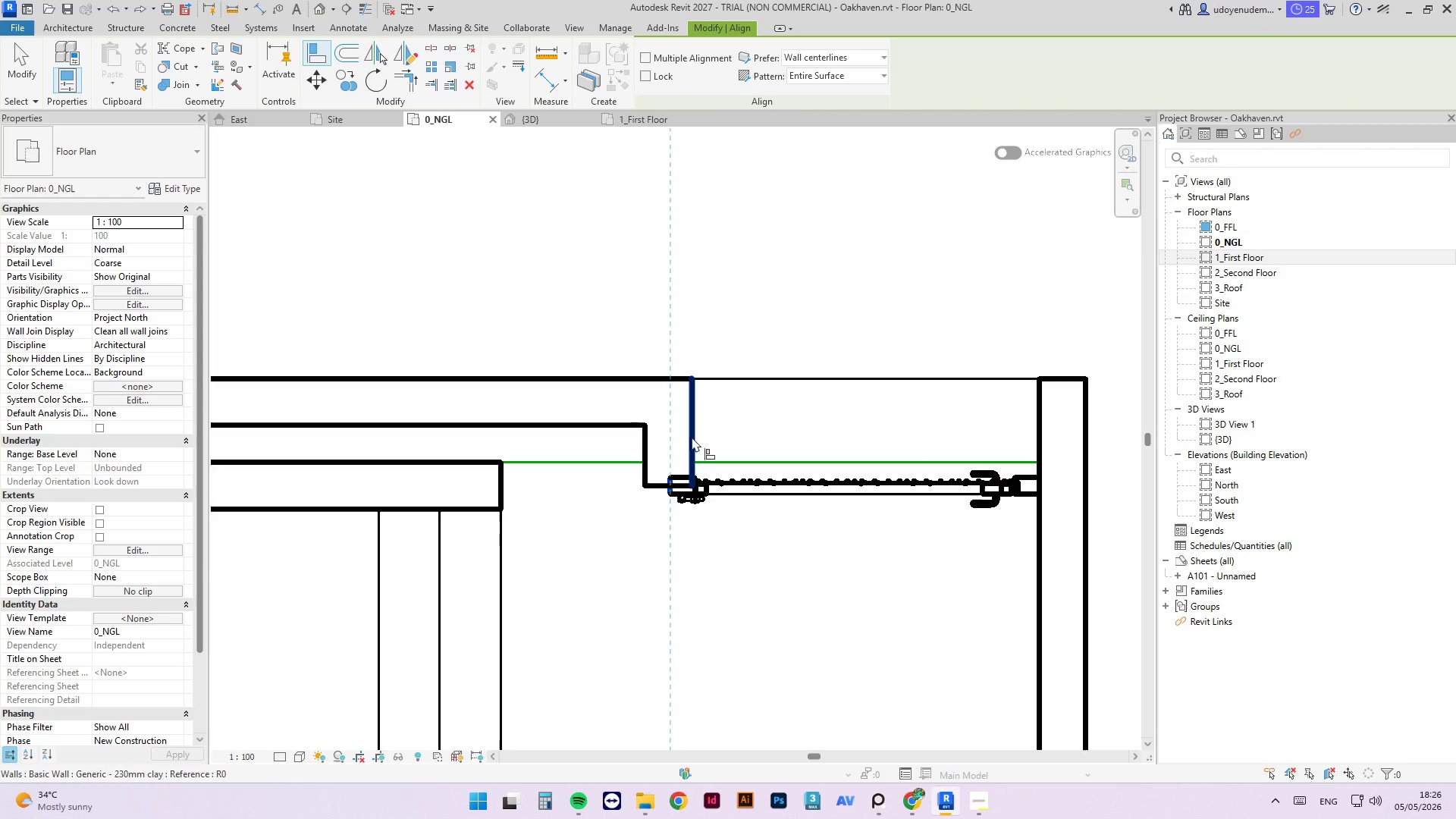 
left_click([692, 436])
 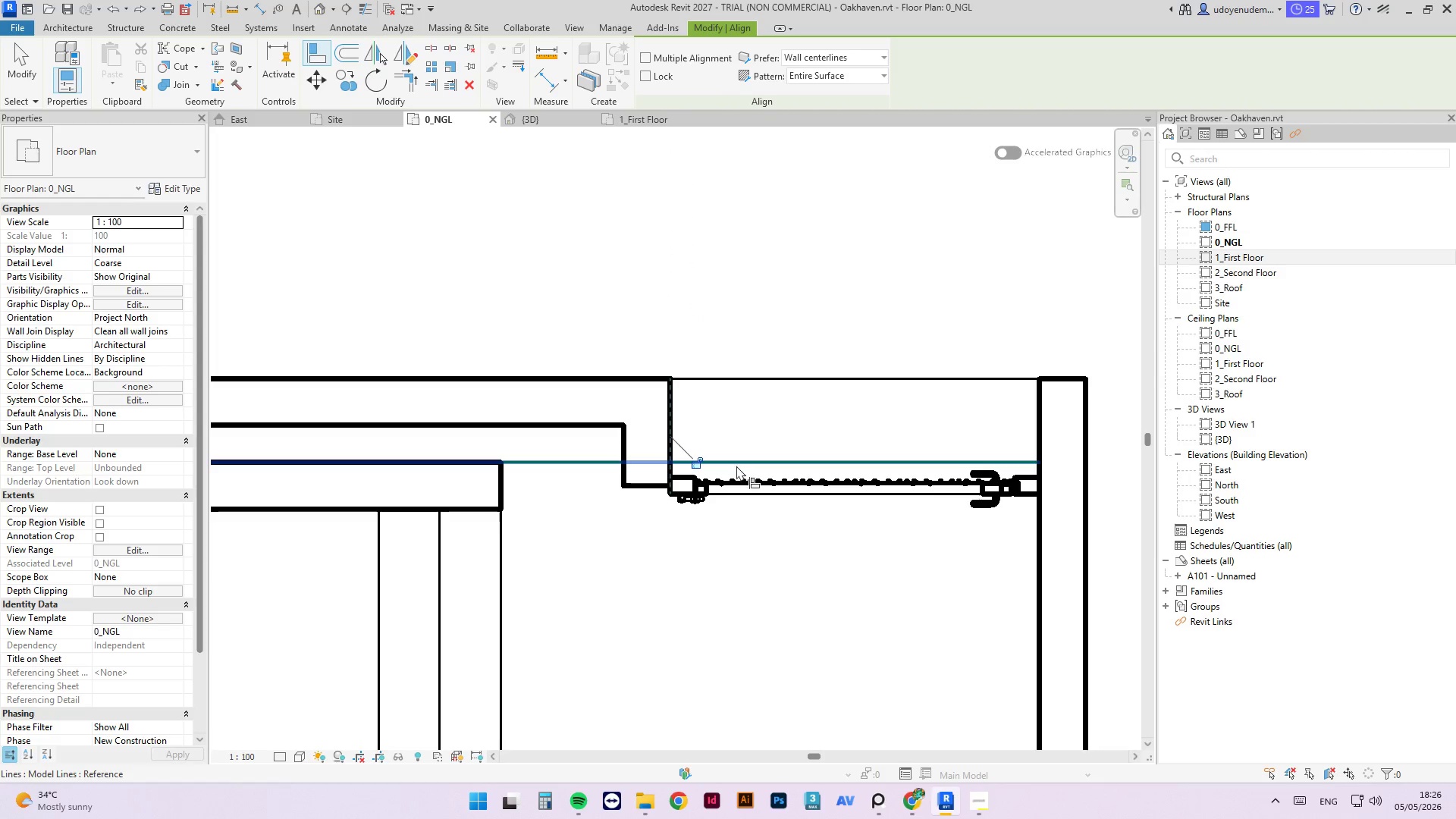 
key(Escape)
 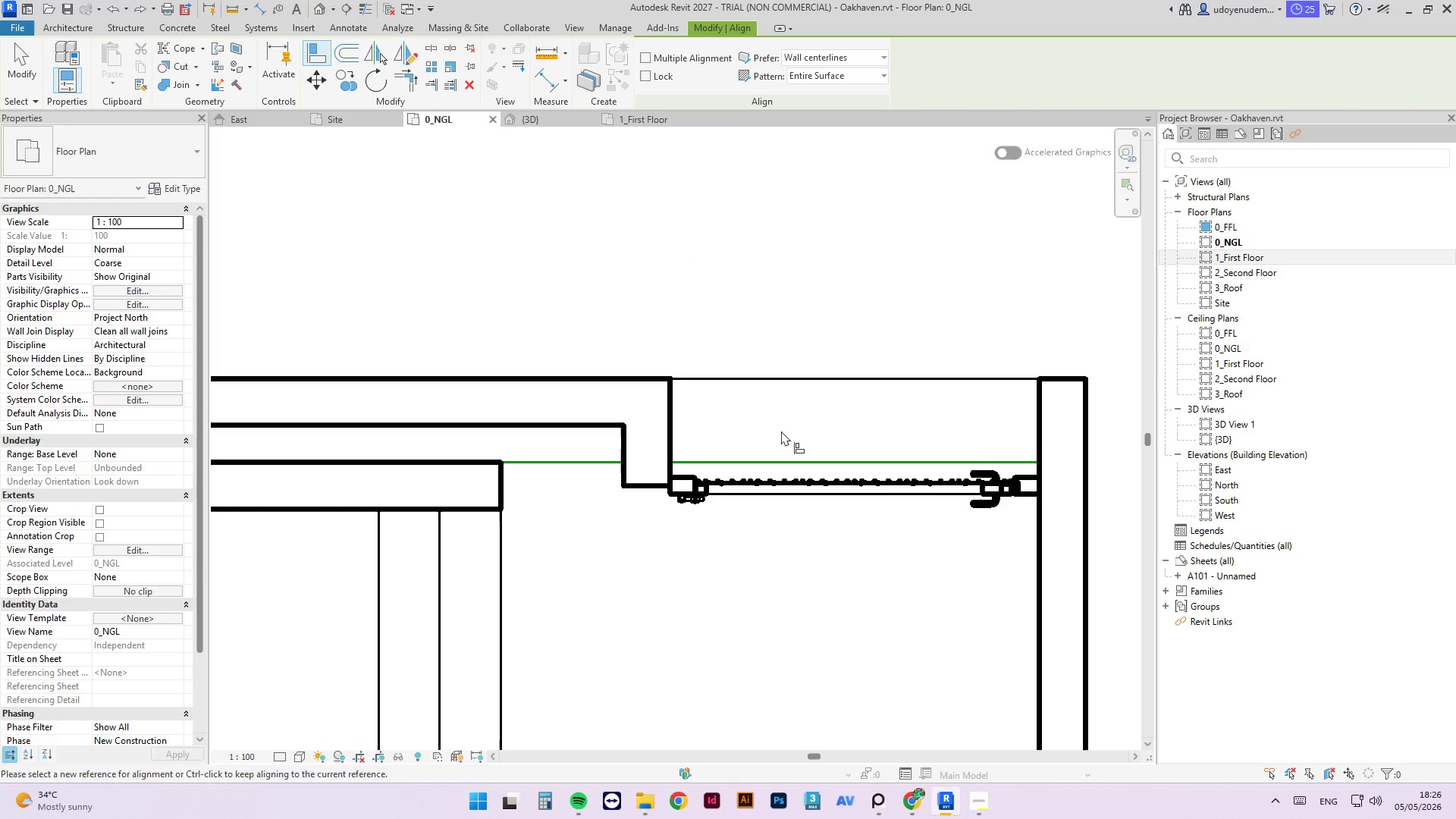 
key(Escape)
 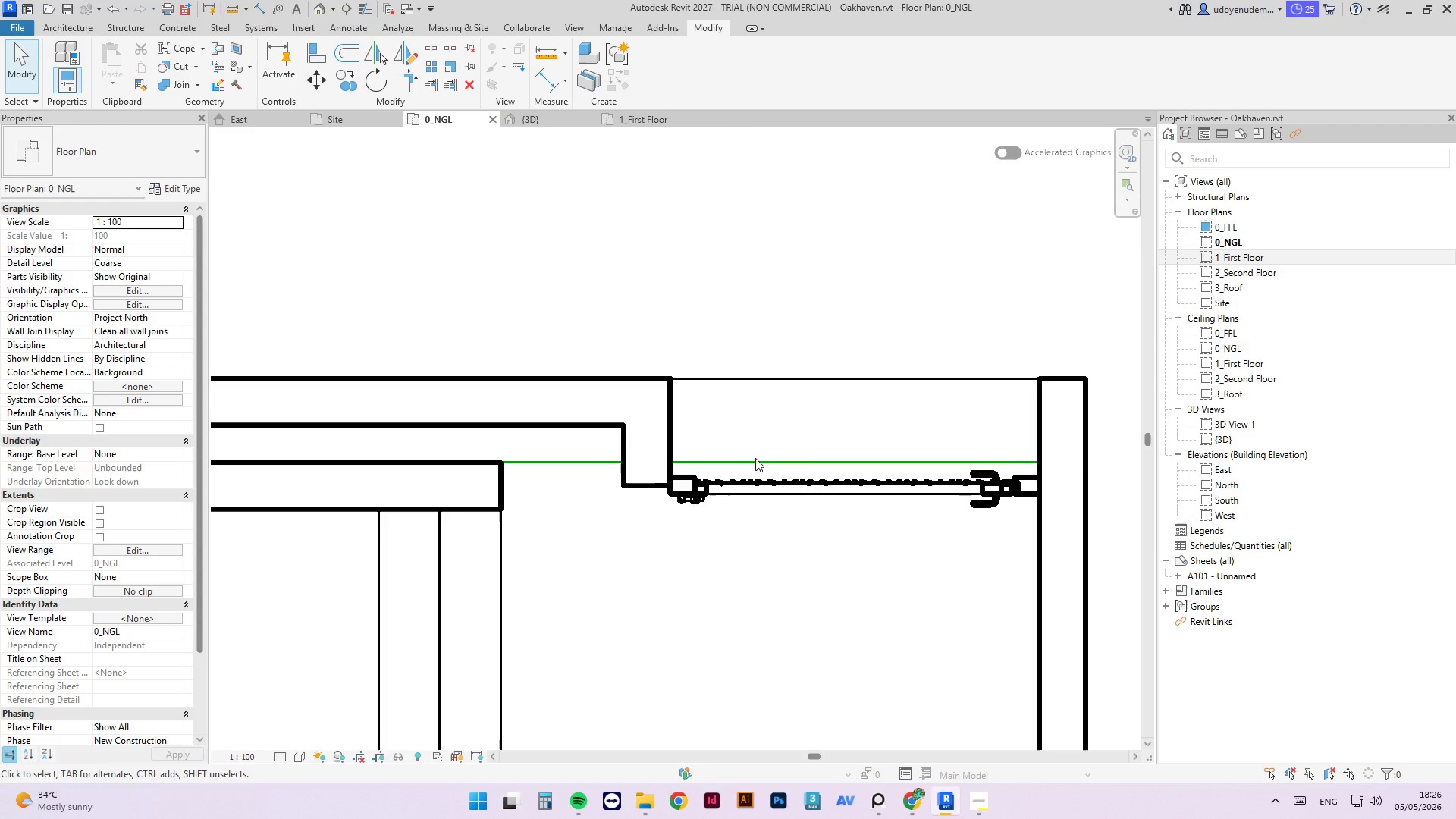 
left_click([730, 475])
 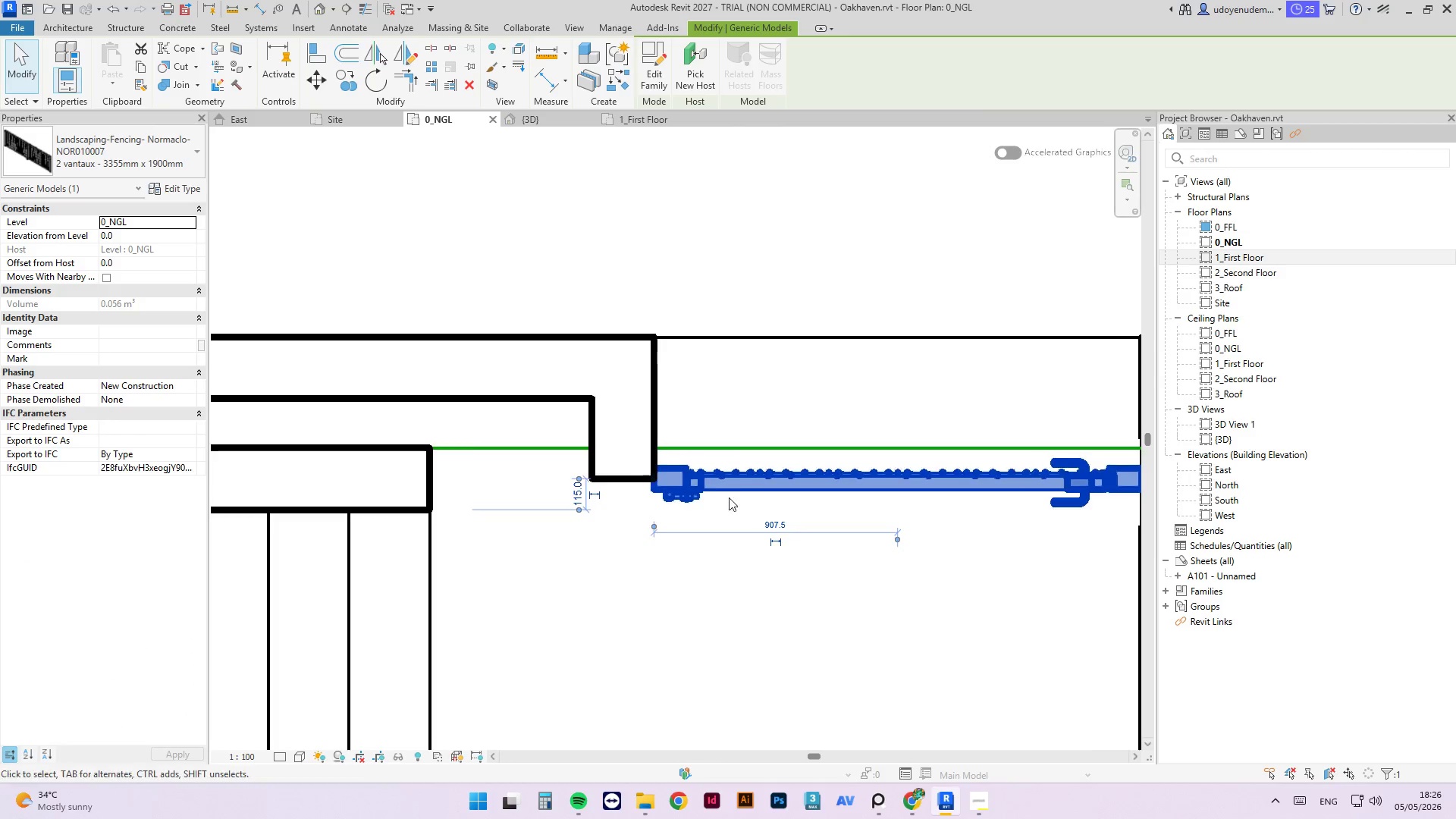 
scroll: coordinate [721, 508], scroll_direction: up, amount: 2.0
 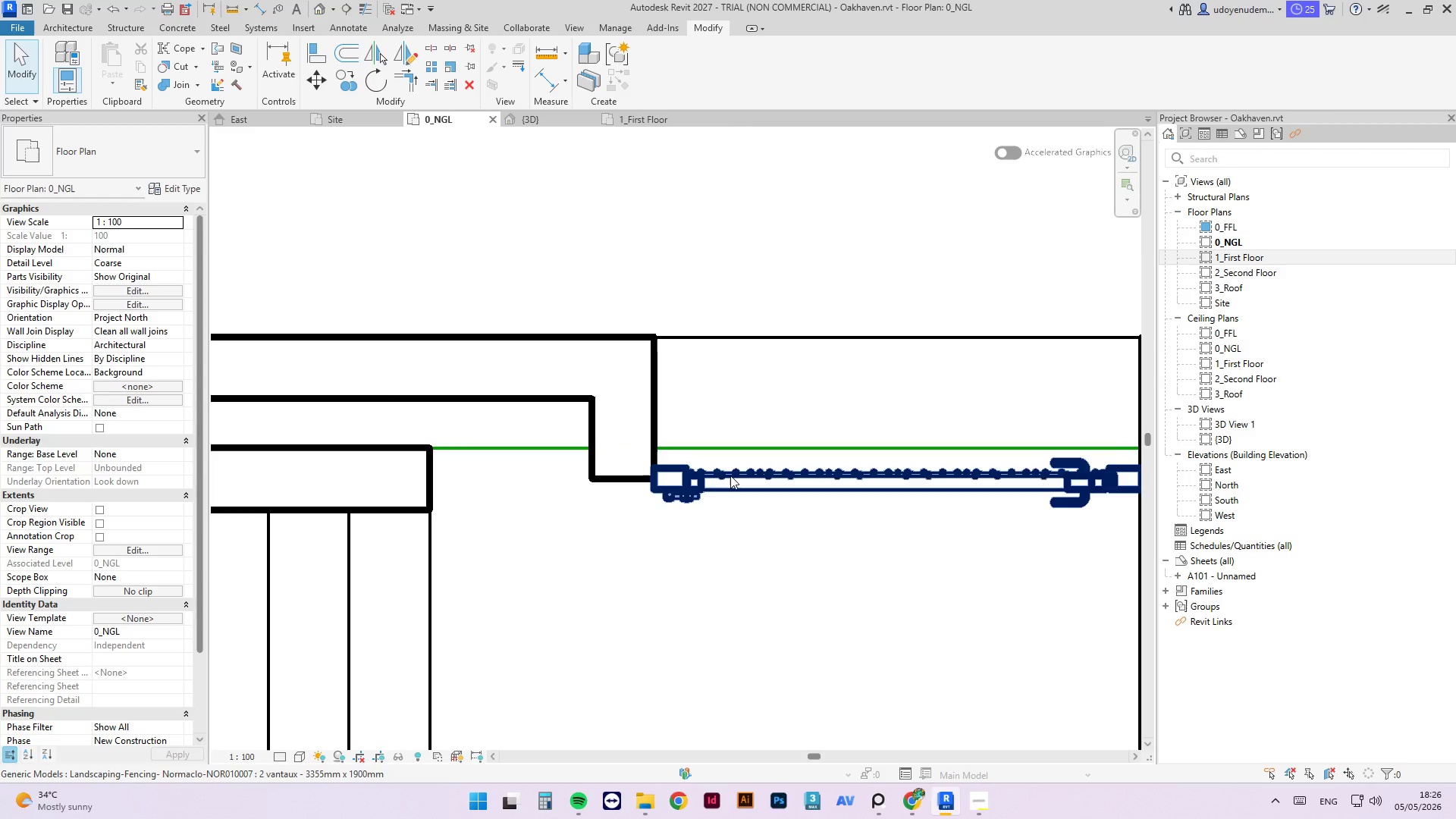 
scroll: coordinate [743, 506], scroll_direction: down, amount: 4.0
 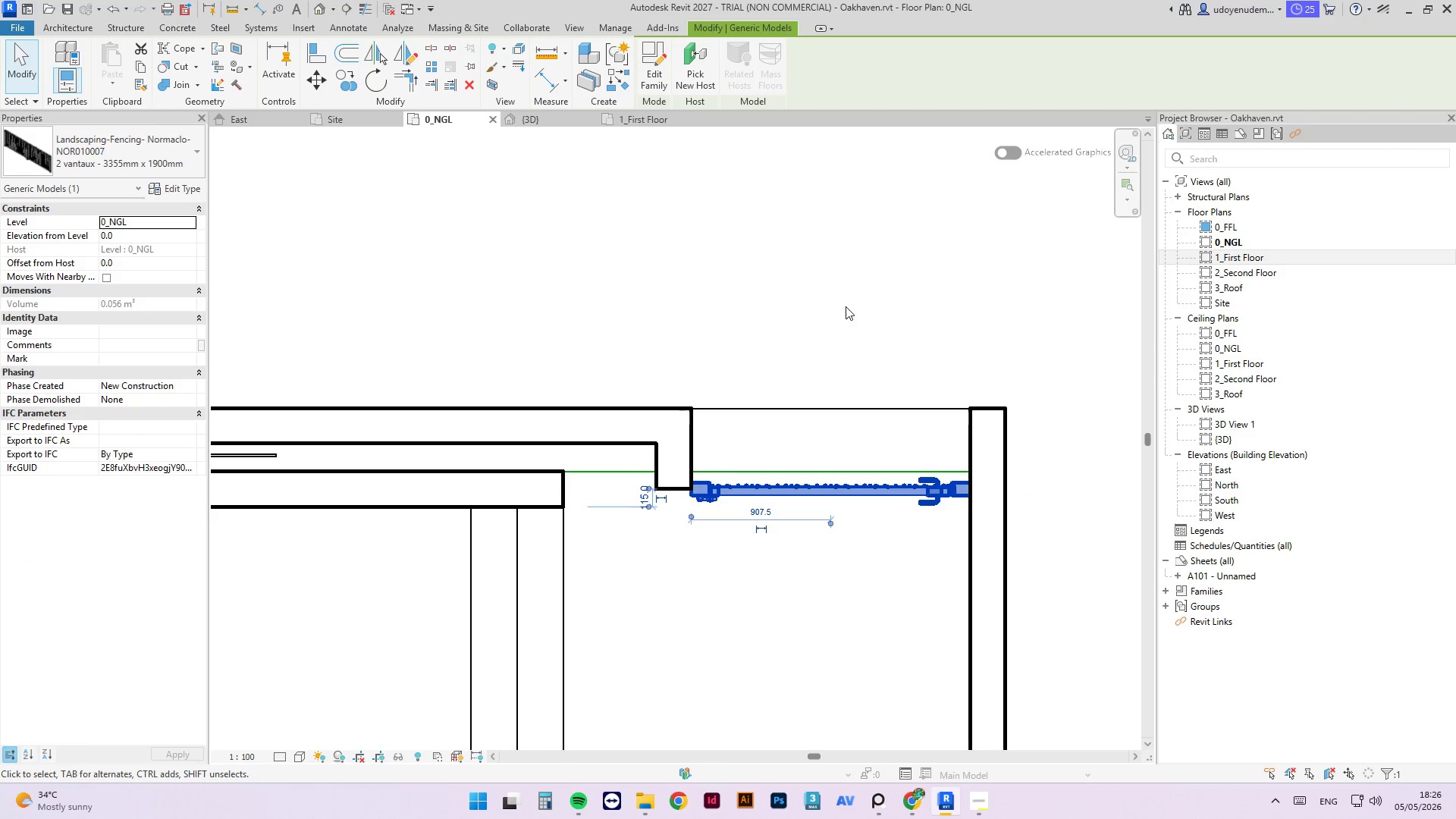 
left_click([847, 309])
 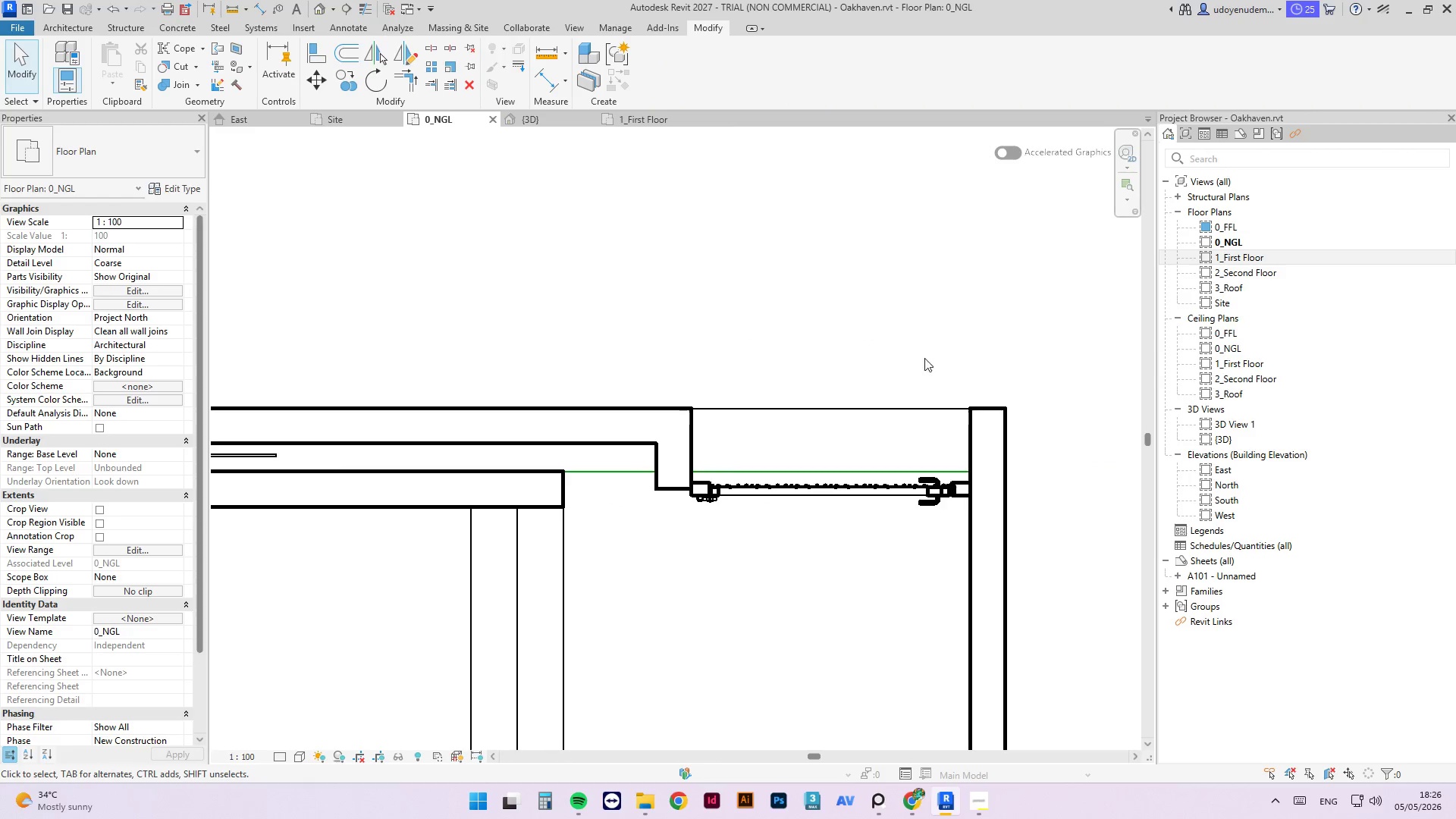 
scroll: coordinate [942, 393], scroll_direction: down, amount: 6.0
 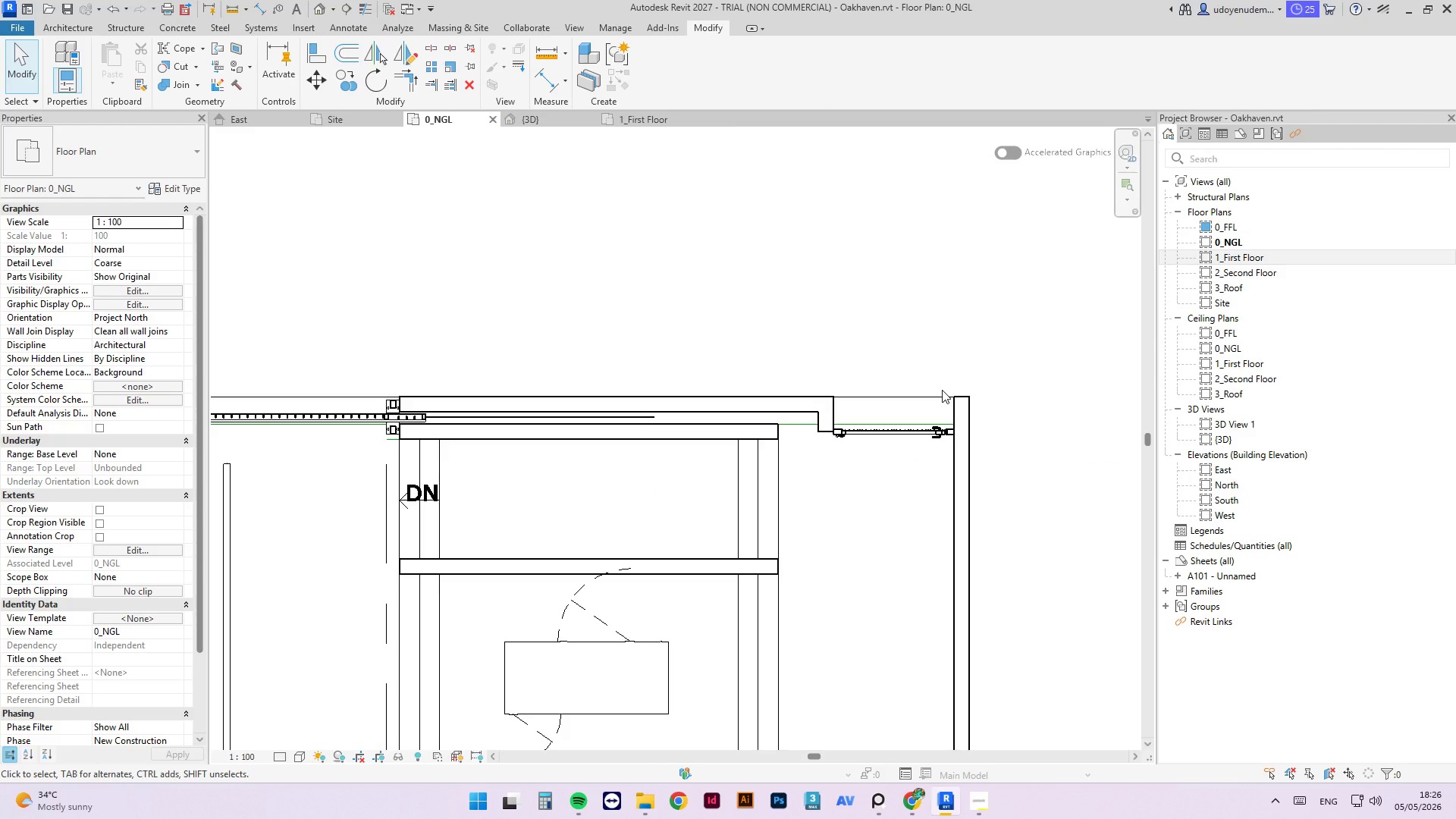 
scroll: coordinate [821, 431], scroll_direction: up, amount: 2.0
 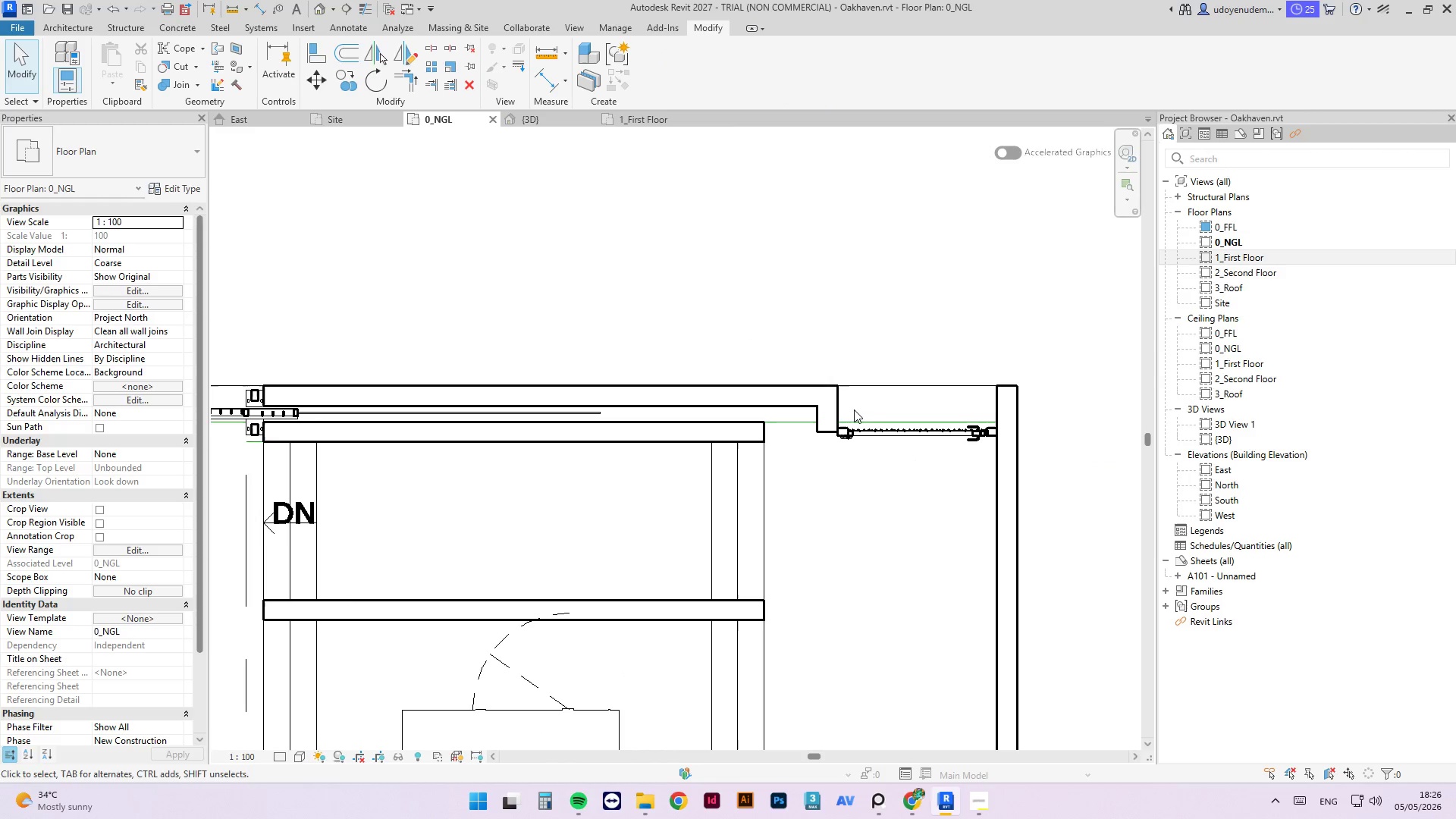 
left_click([832, 416])
 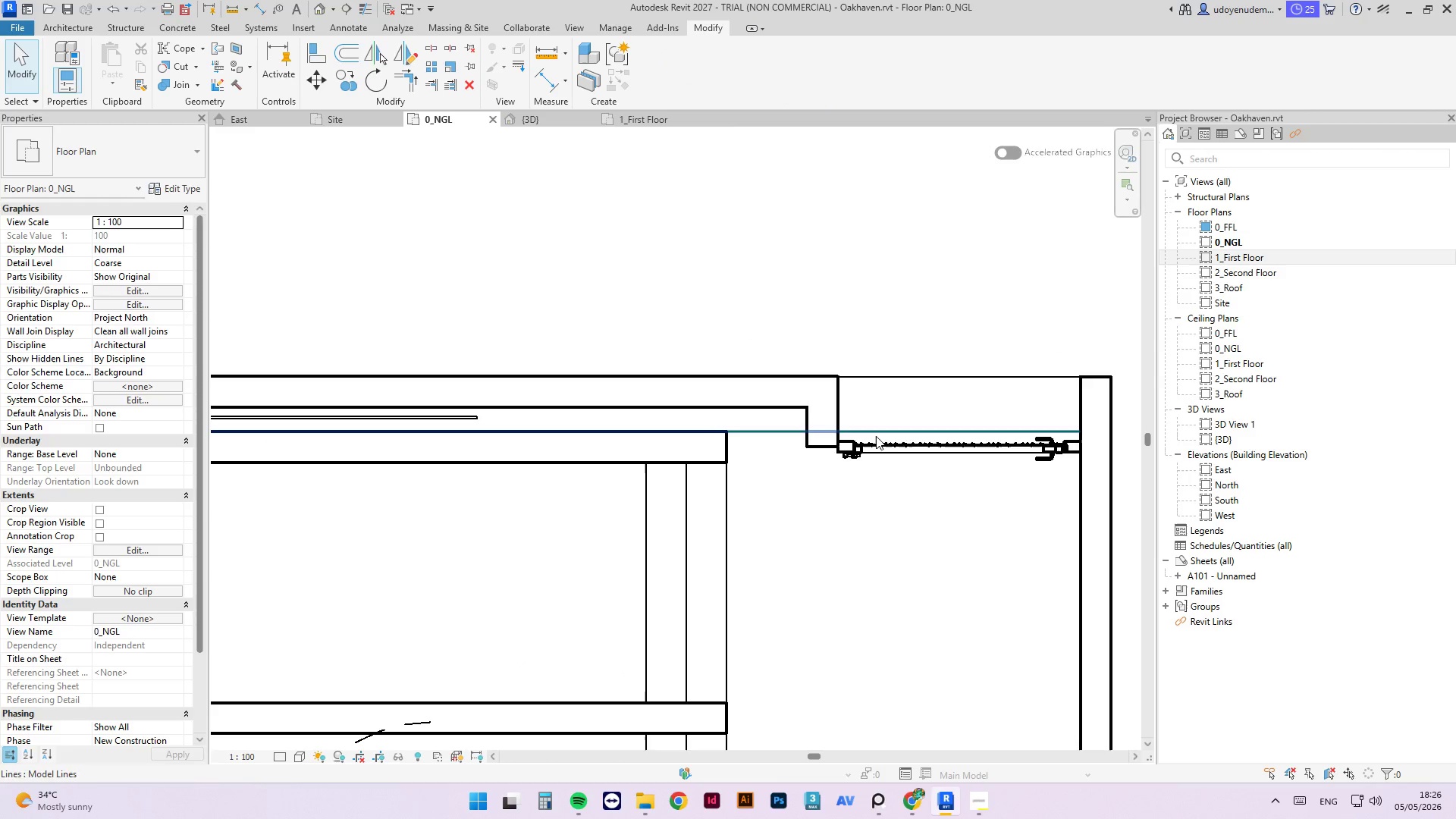 
scroll: coordinate [836, 403], scroll_direction: up, amount: 3.0
 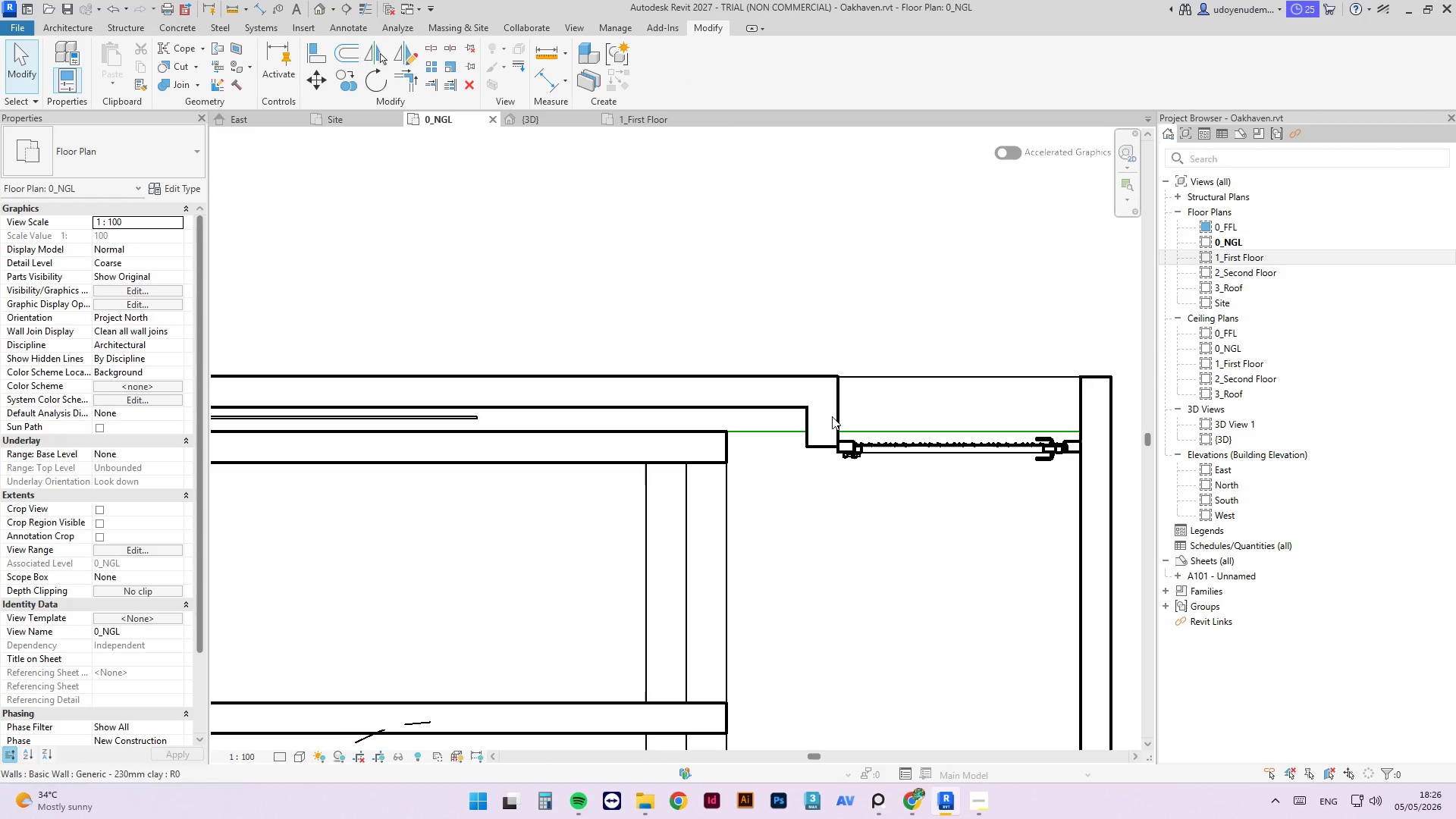 
left_click([890, 447])
 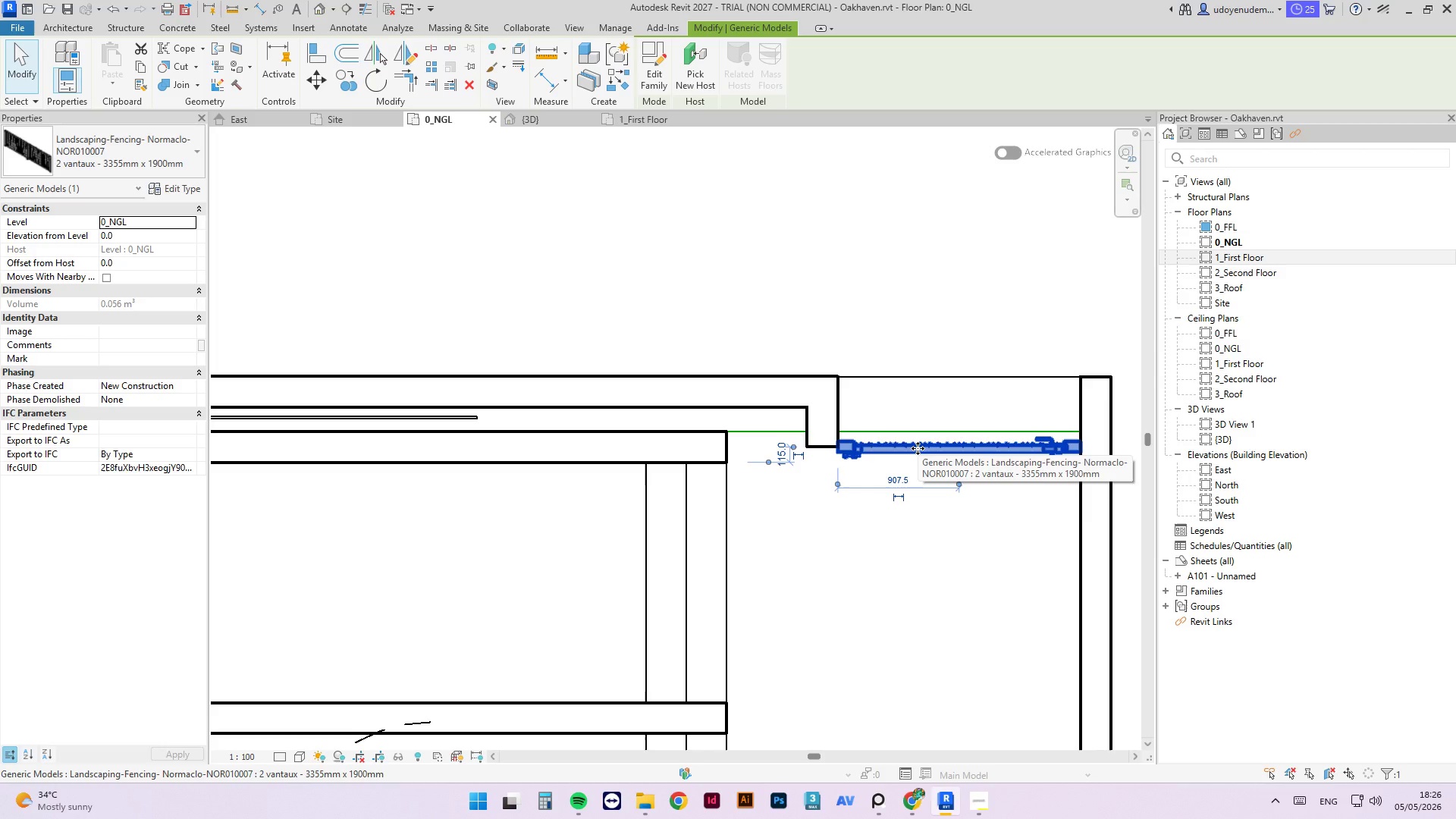 
left_click_drag(start_coordinate=[918, 448], to_coordinate=[918, 399])
 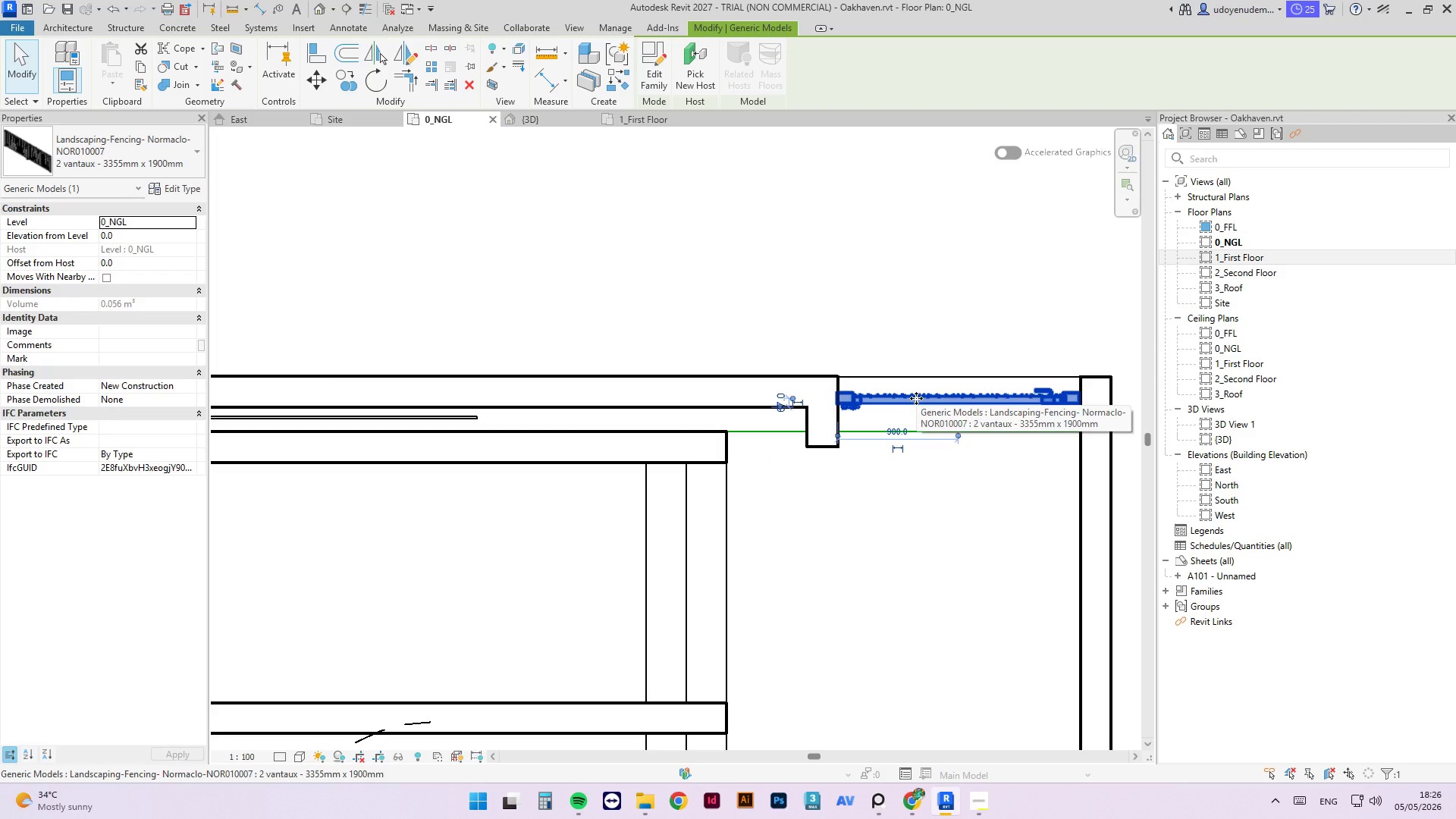 
left_click_drag(start_coordinate=[916, 398], to_coordinate=[917, 405])
 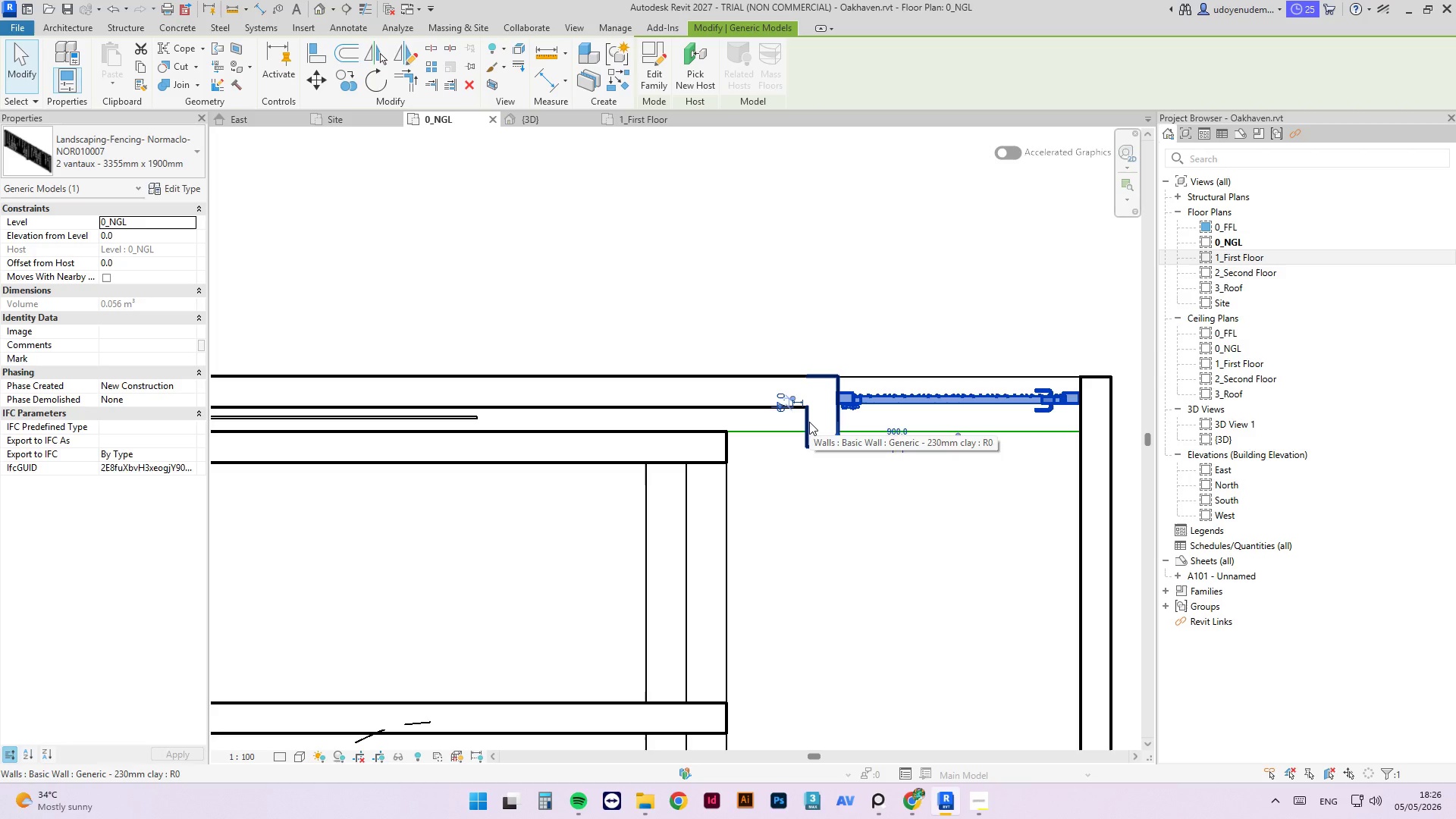 
left_click([809, 422])
 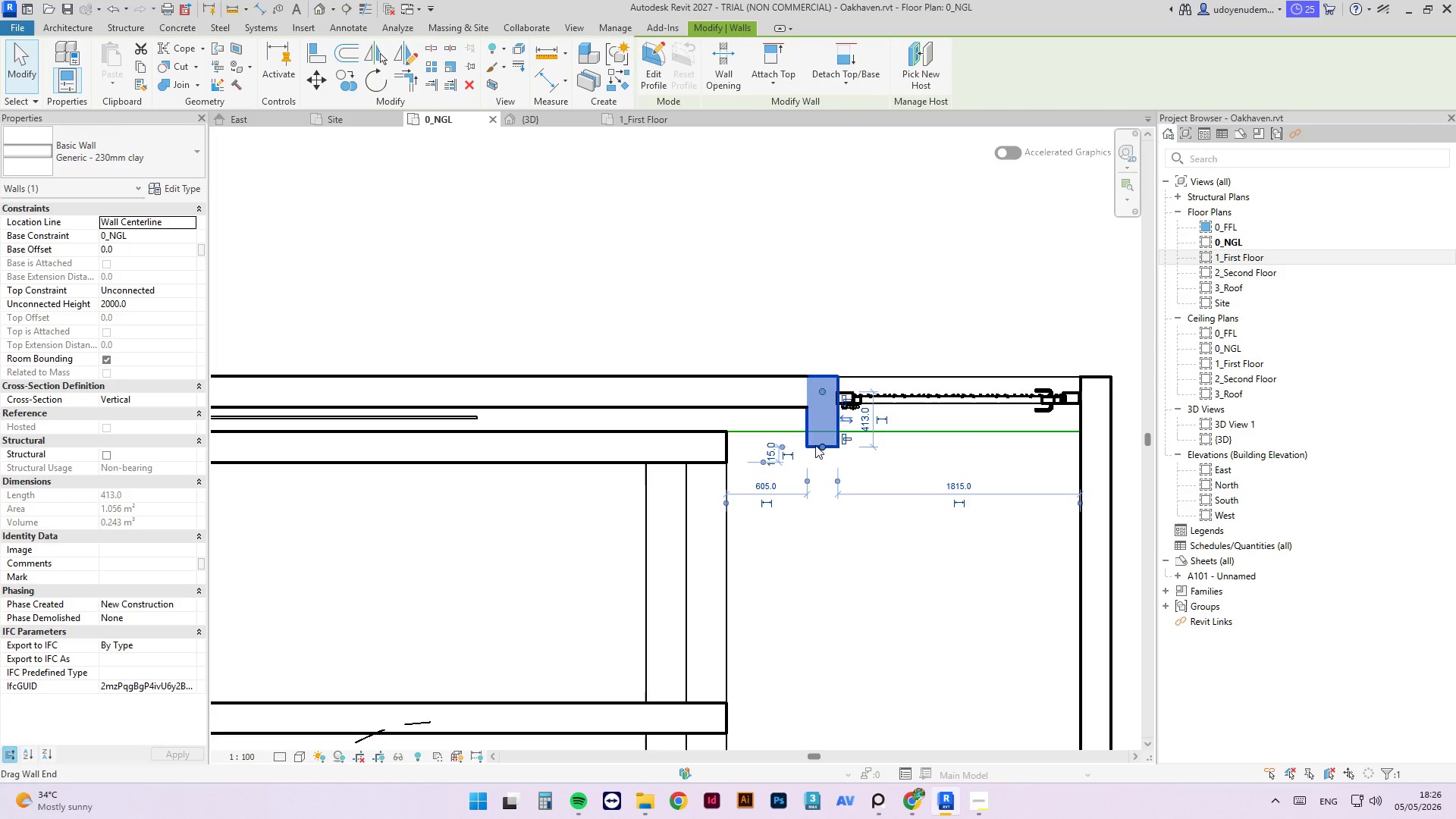 
key(A)
 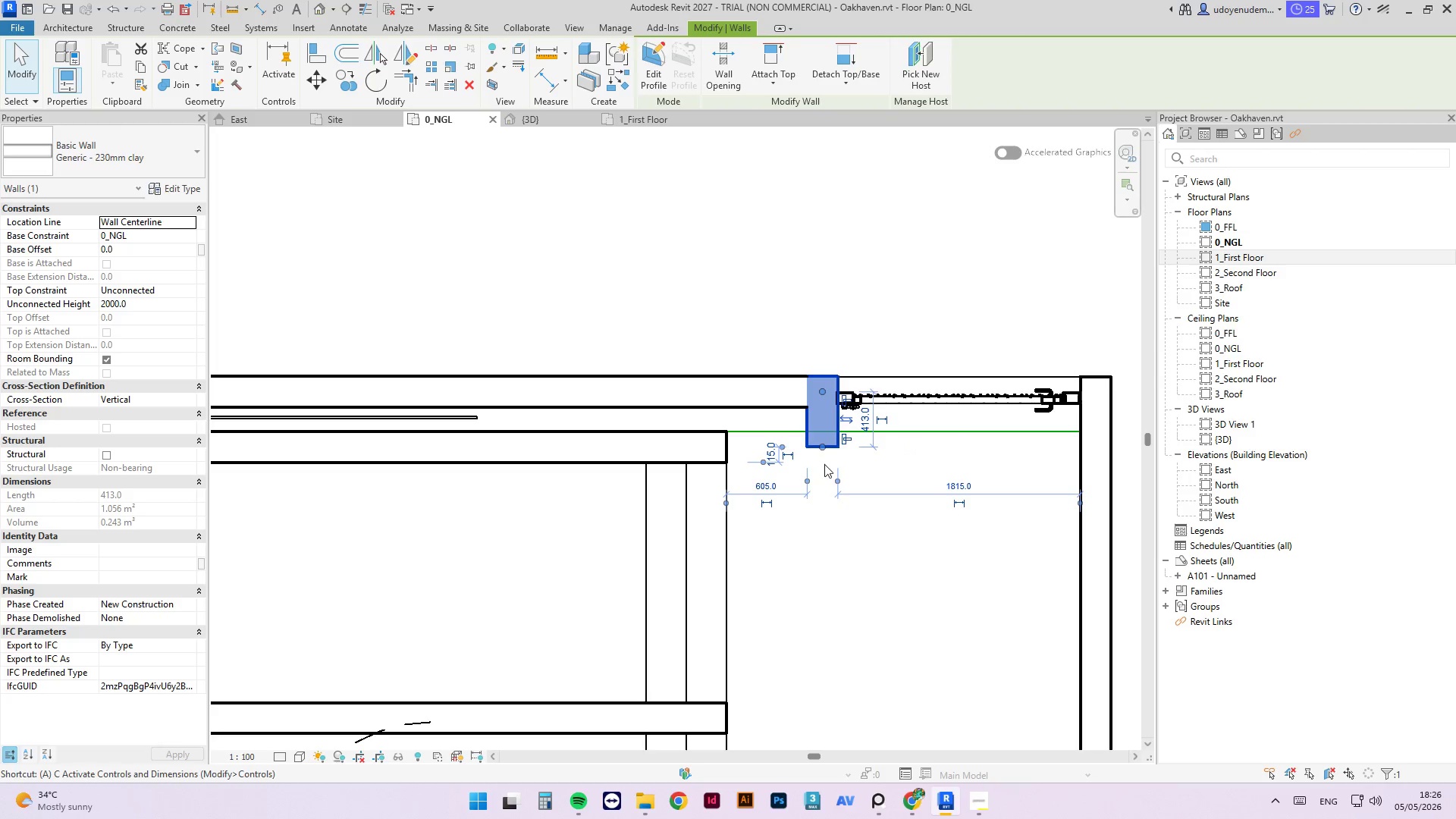 
key(L)
 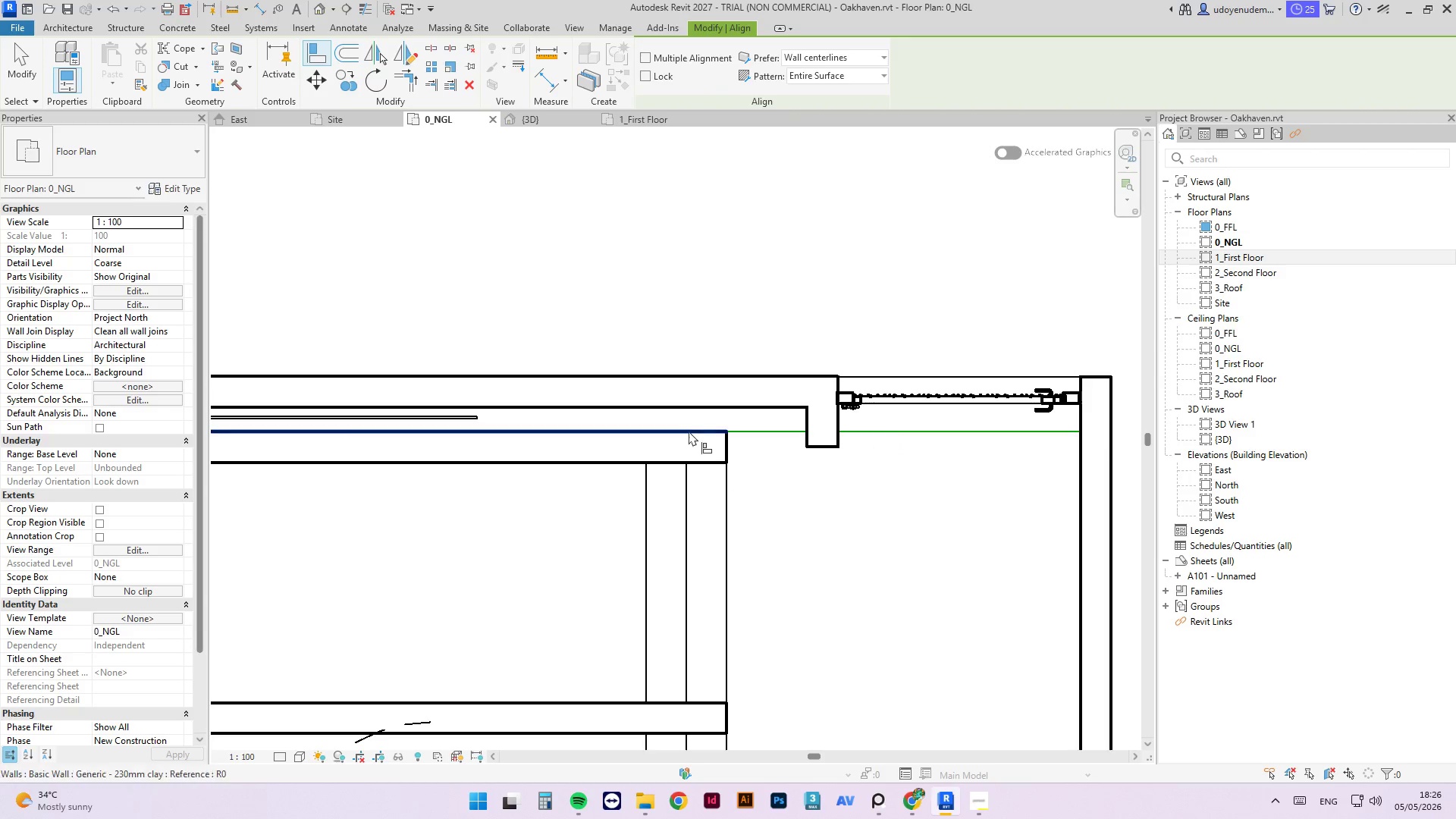 
left_click([689, 431])
 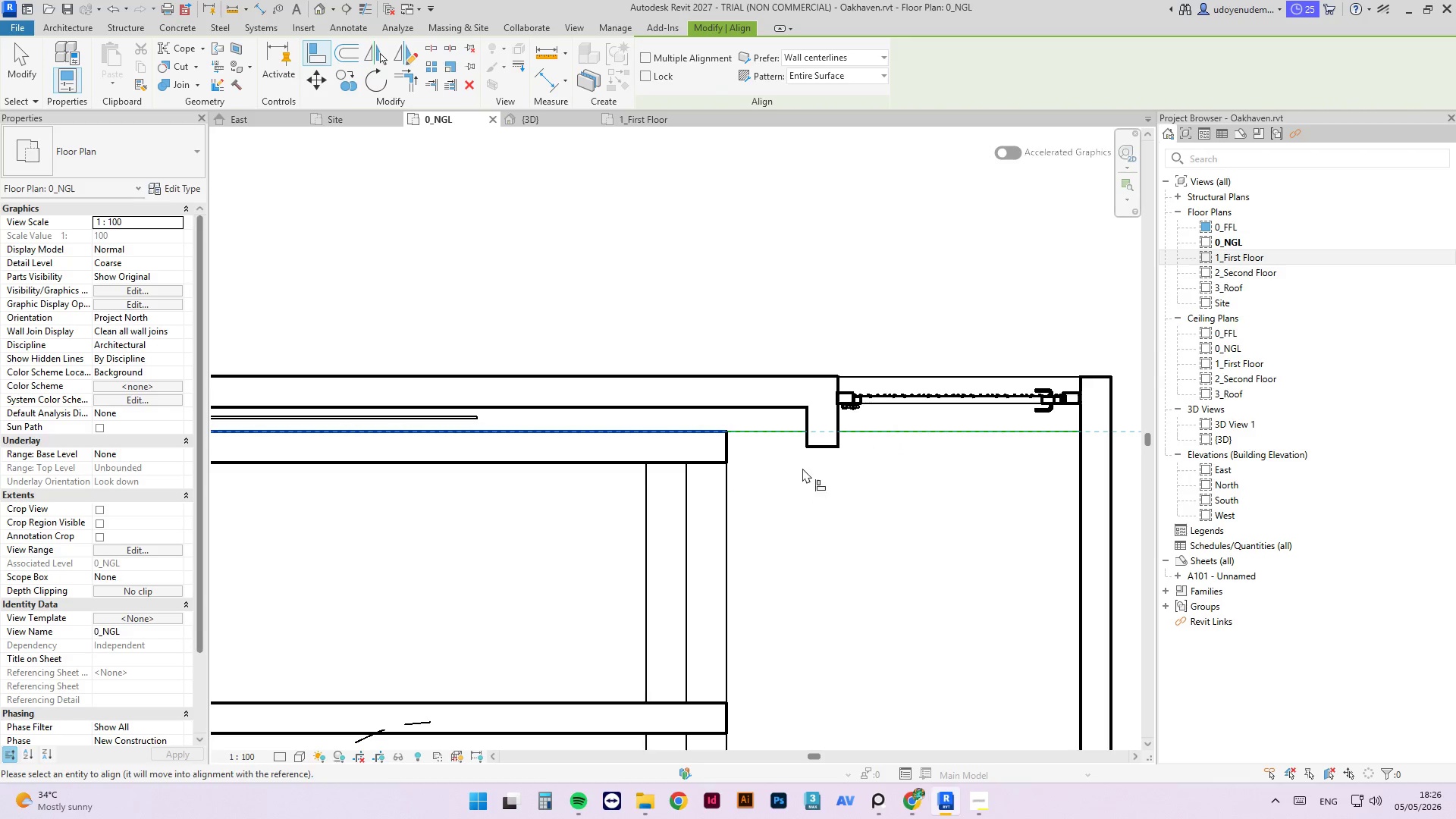 
left_click([821, 446])
 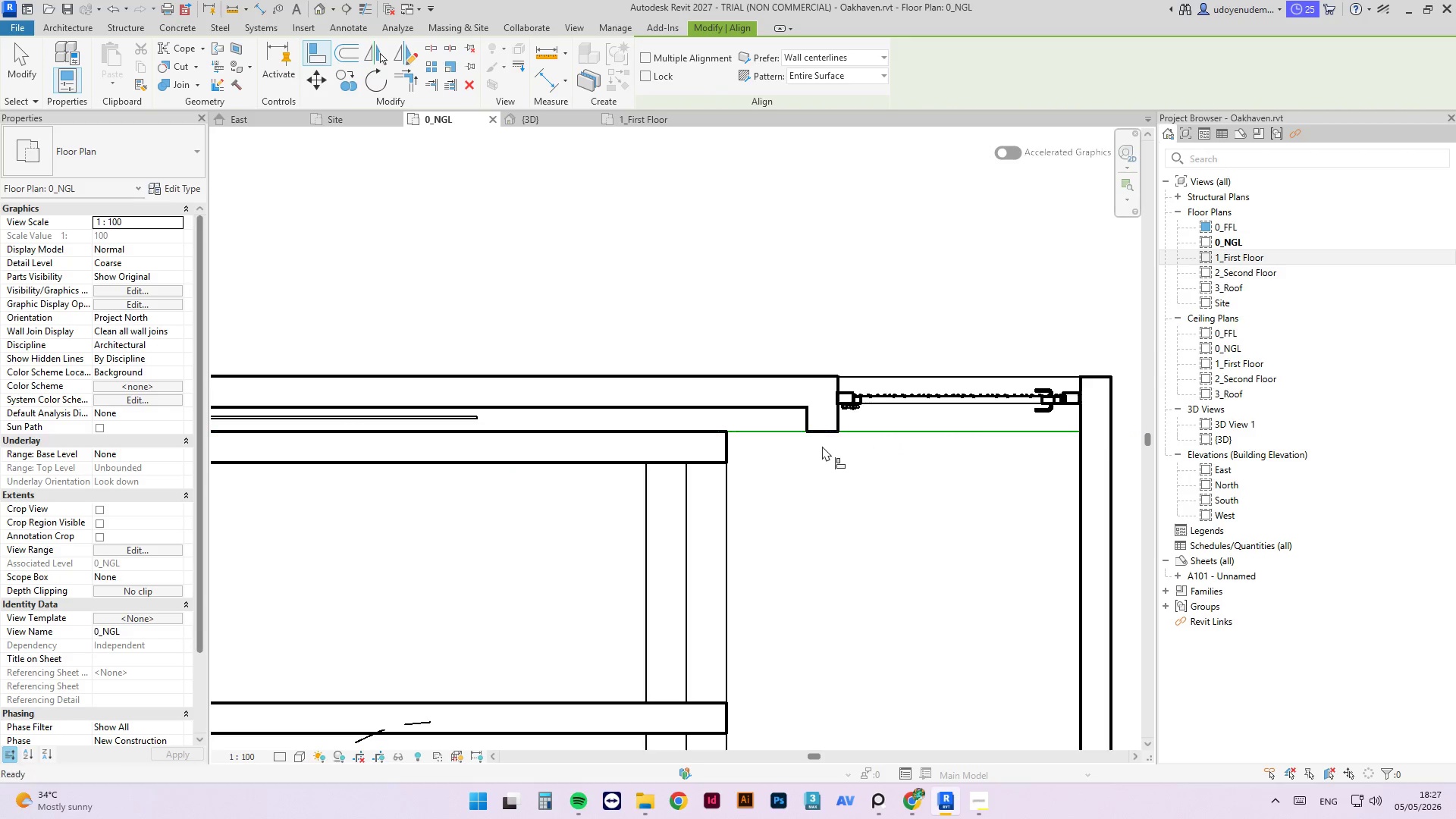 
key(Escape)
 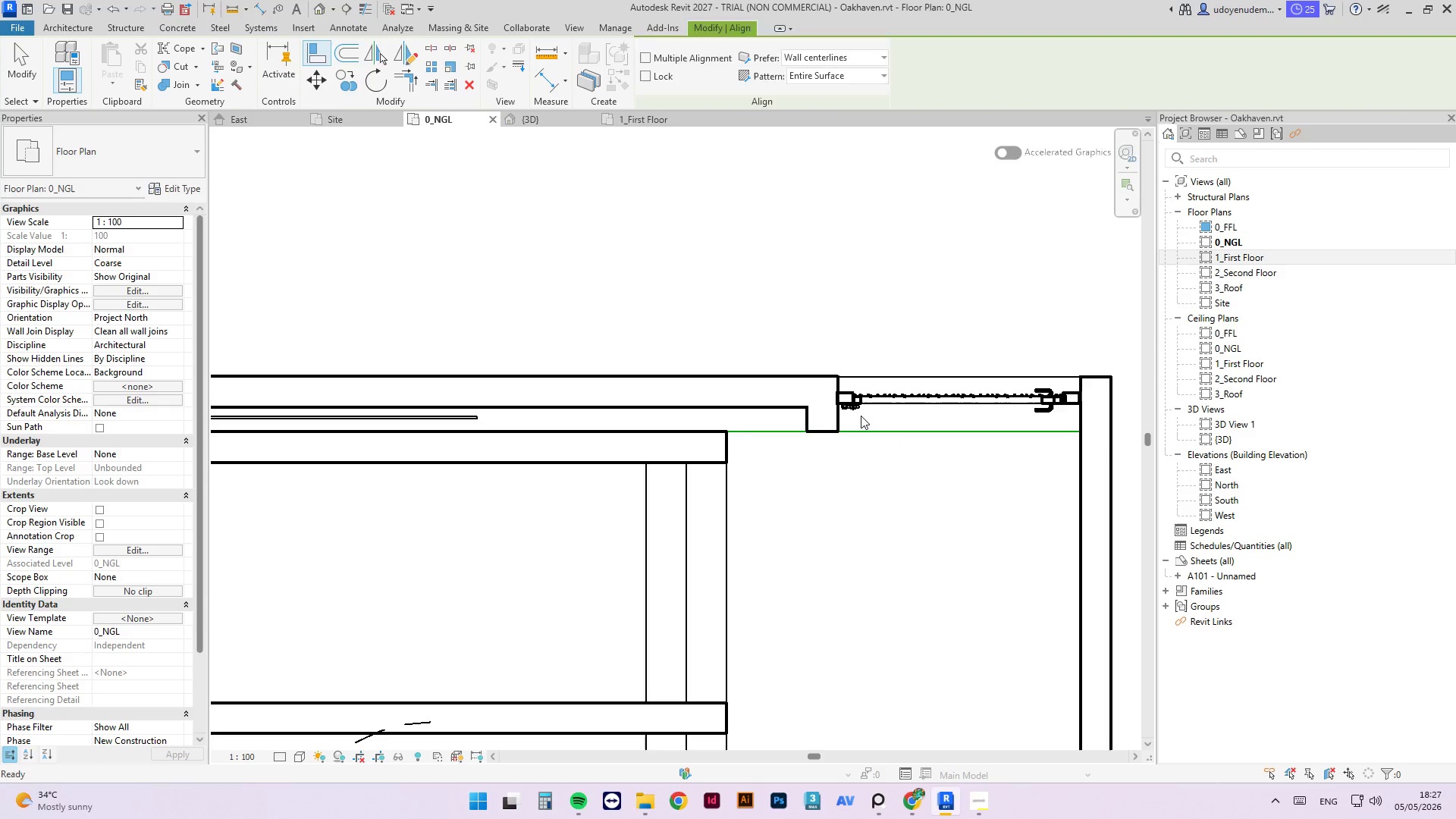 
key(Escape)
 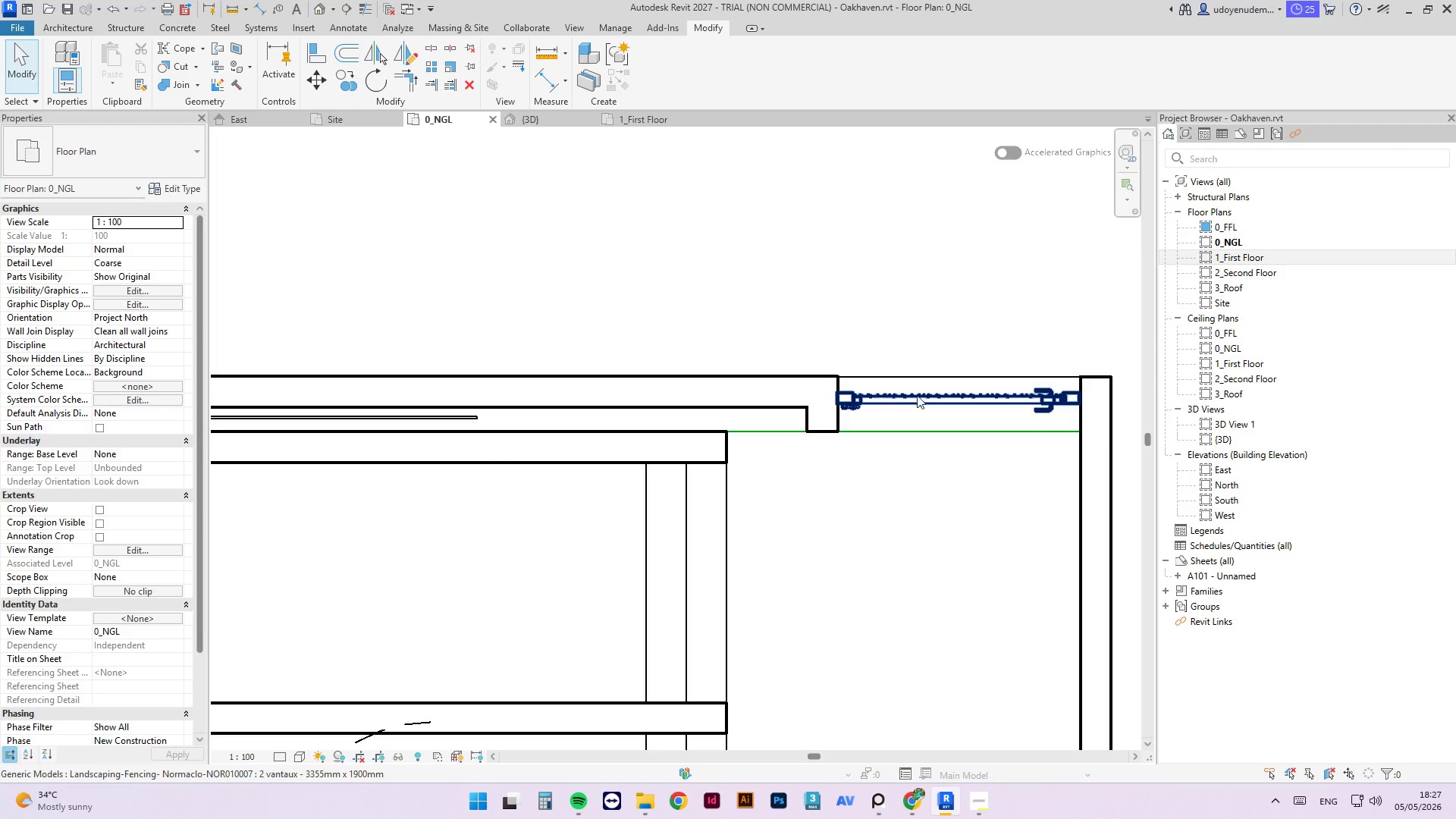 
key(Escape)
 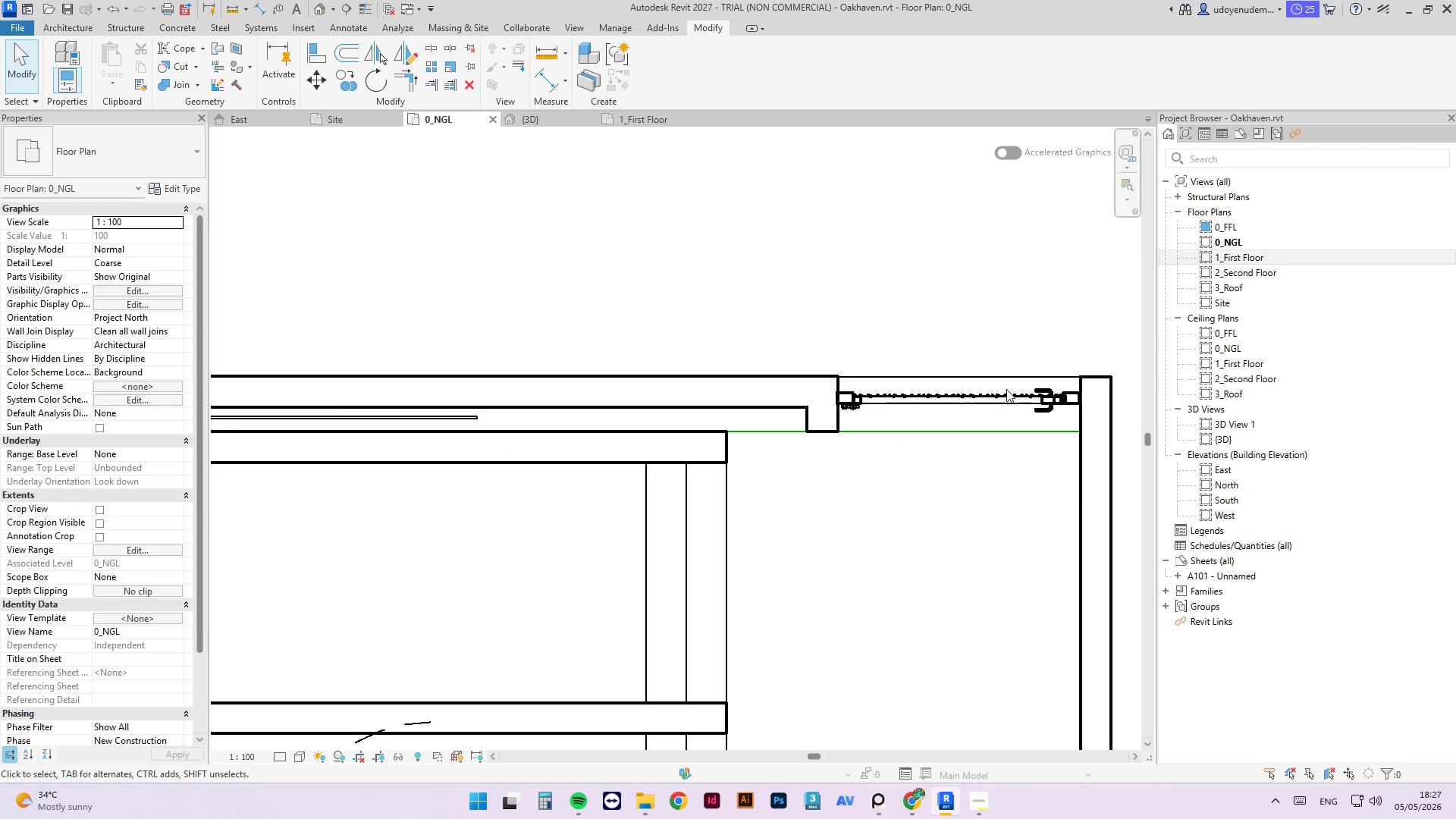 
key(Control+ControlLeft)
 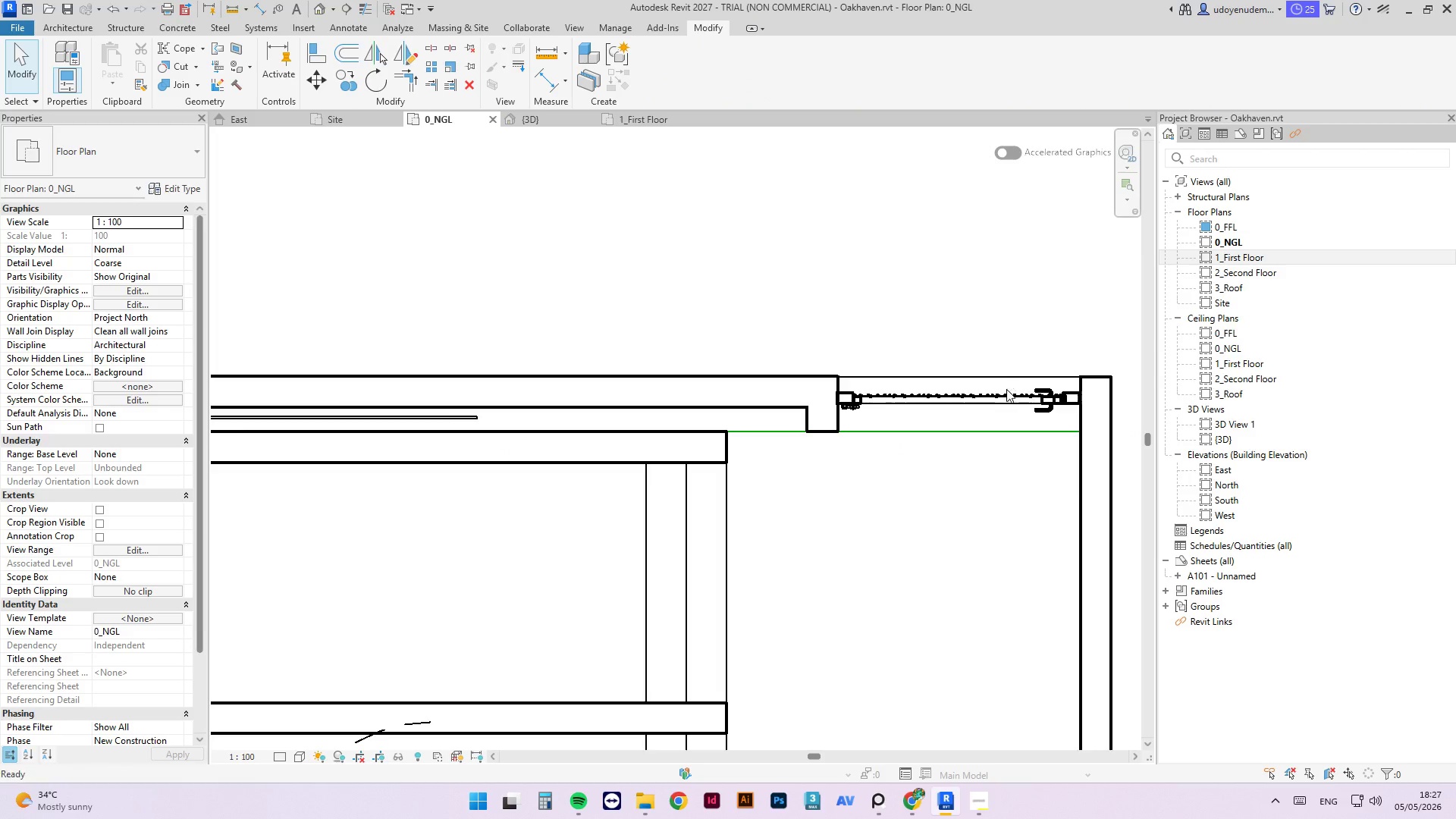 
key(Control+S)
 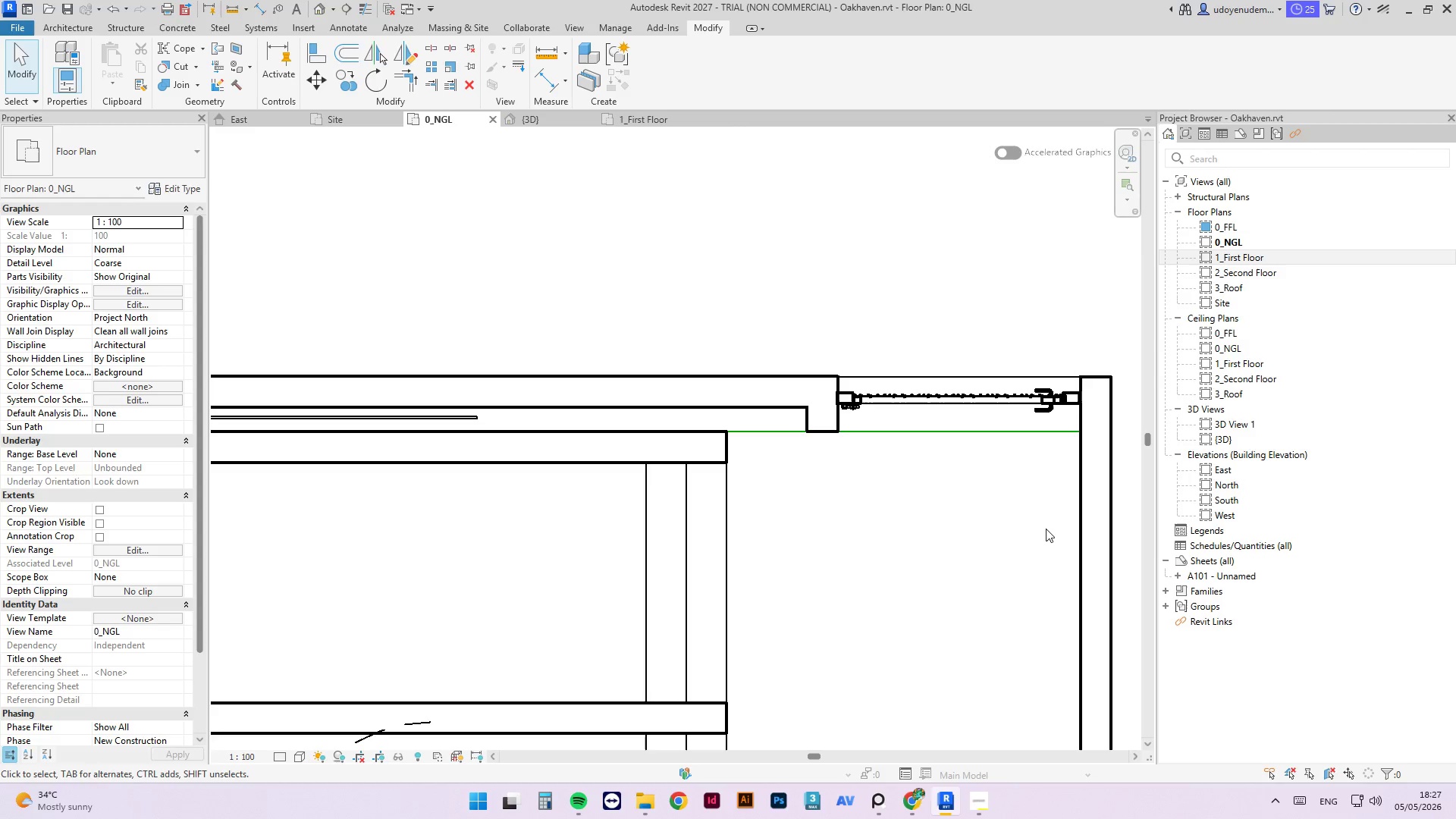 
wait(15.03)
 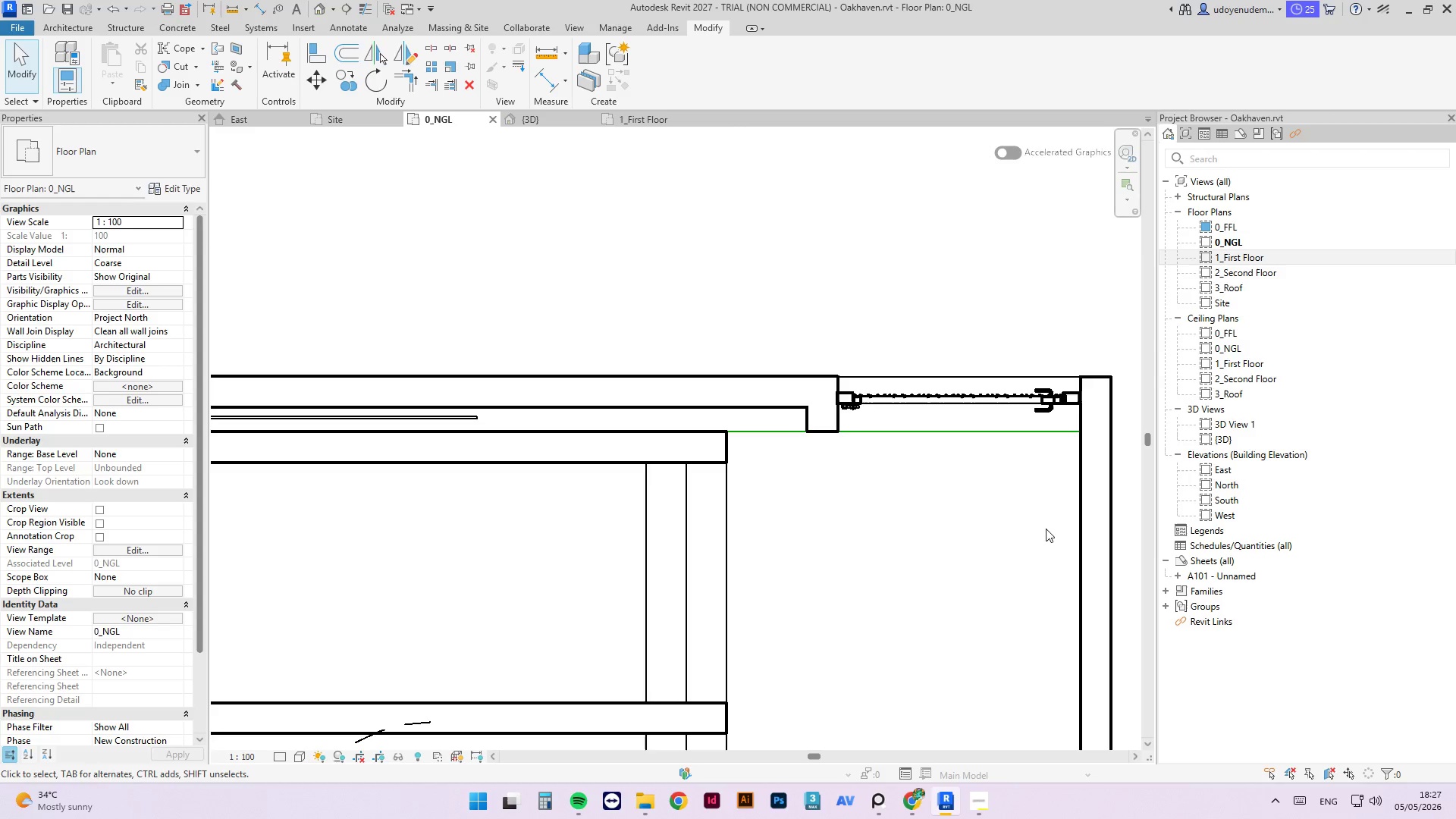 
scroll: coordinate [606, 711], scroll_direction: up, amount: 1.0
 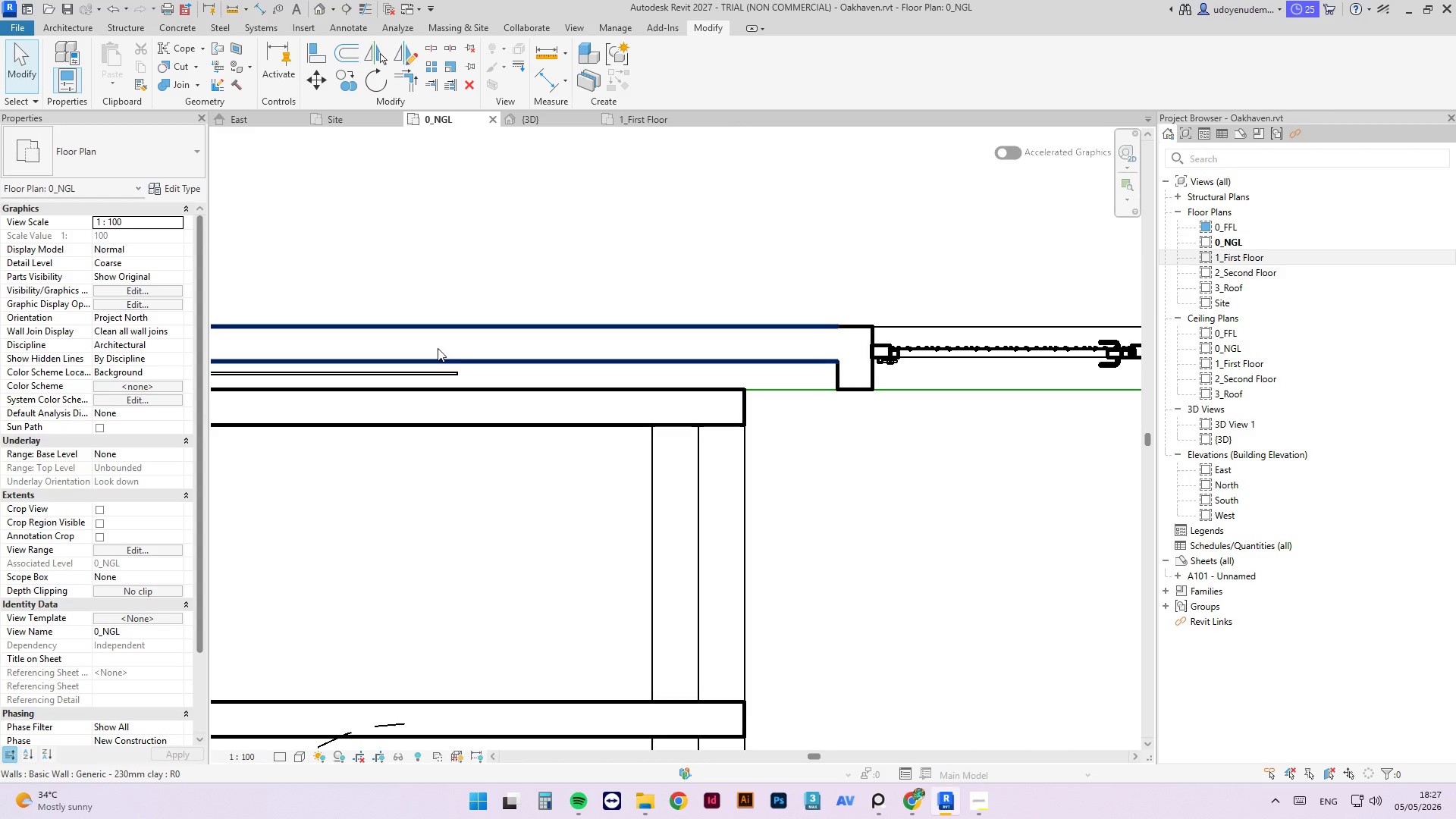 
wait(23.03)
 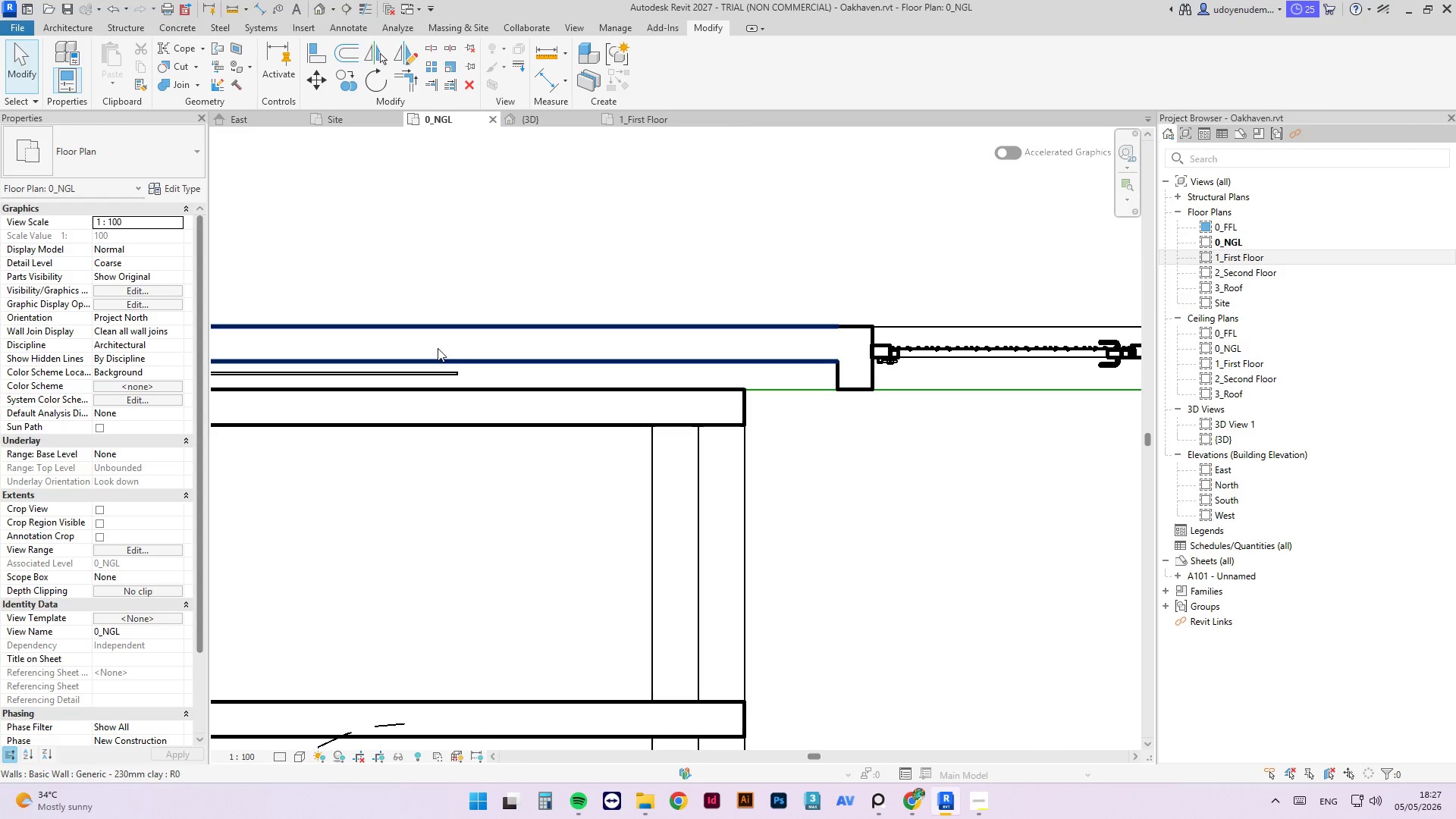 
scroll: coordinate [956, 475], scroll_direction: up, amount: 6.0
 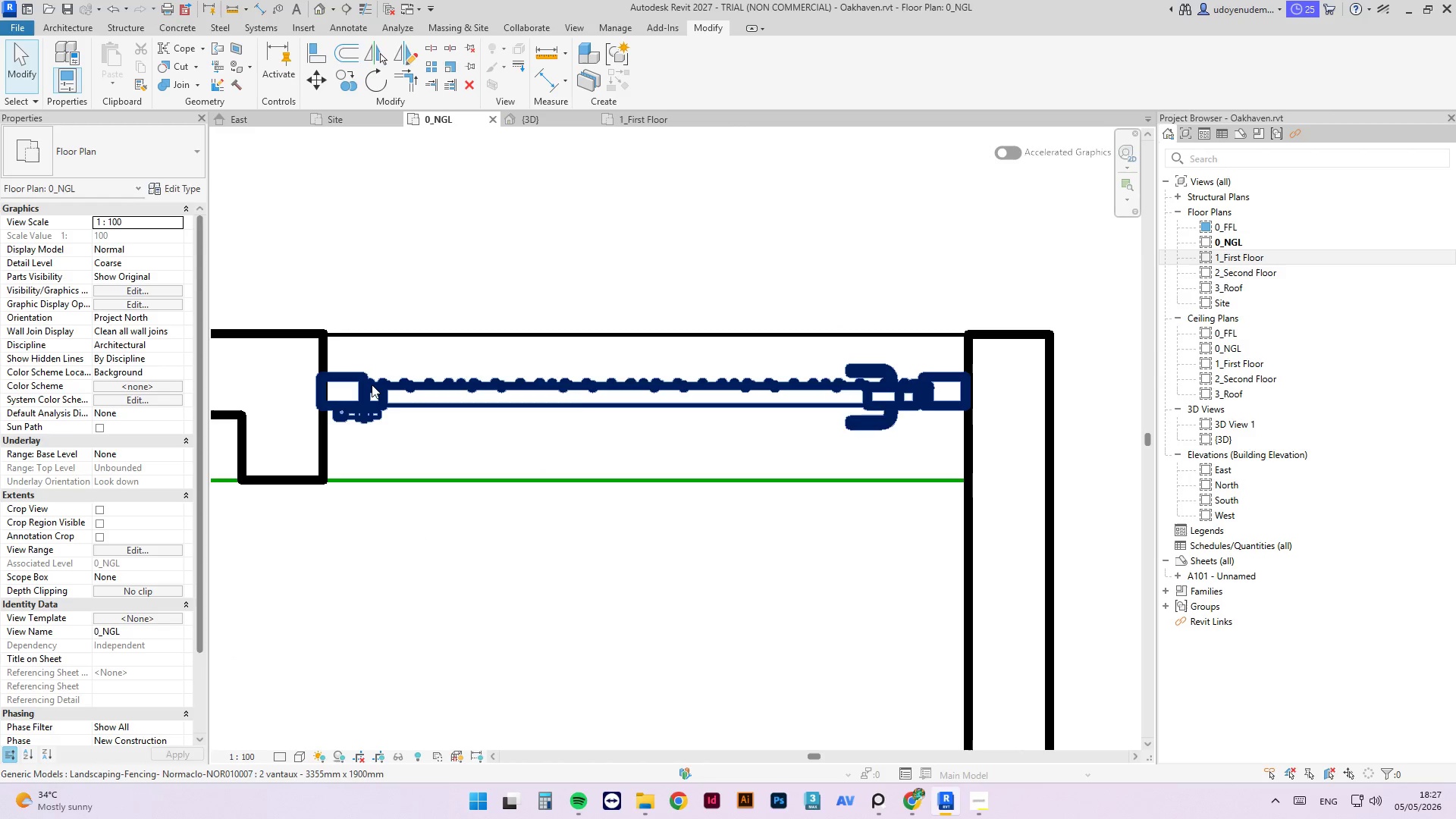 
left_click([369, 386])
 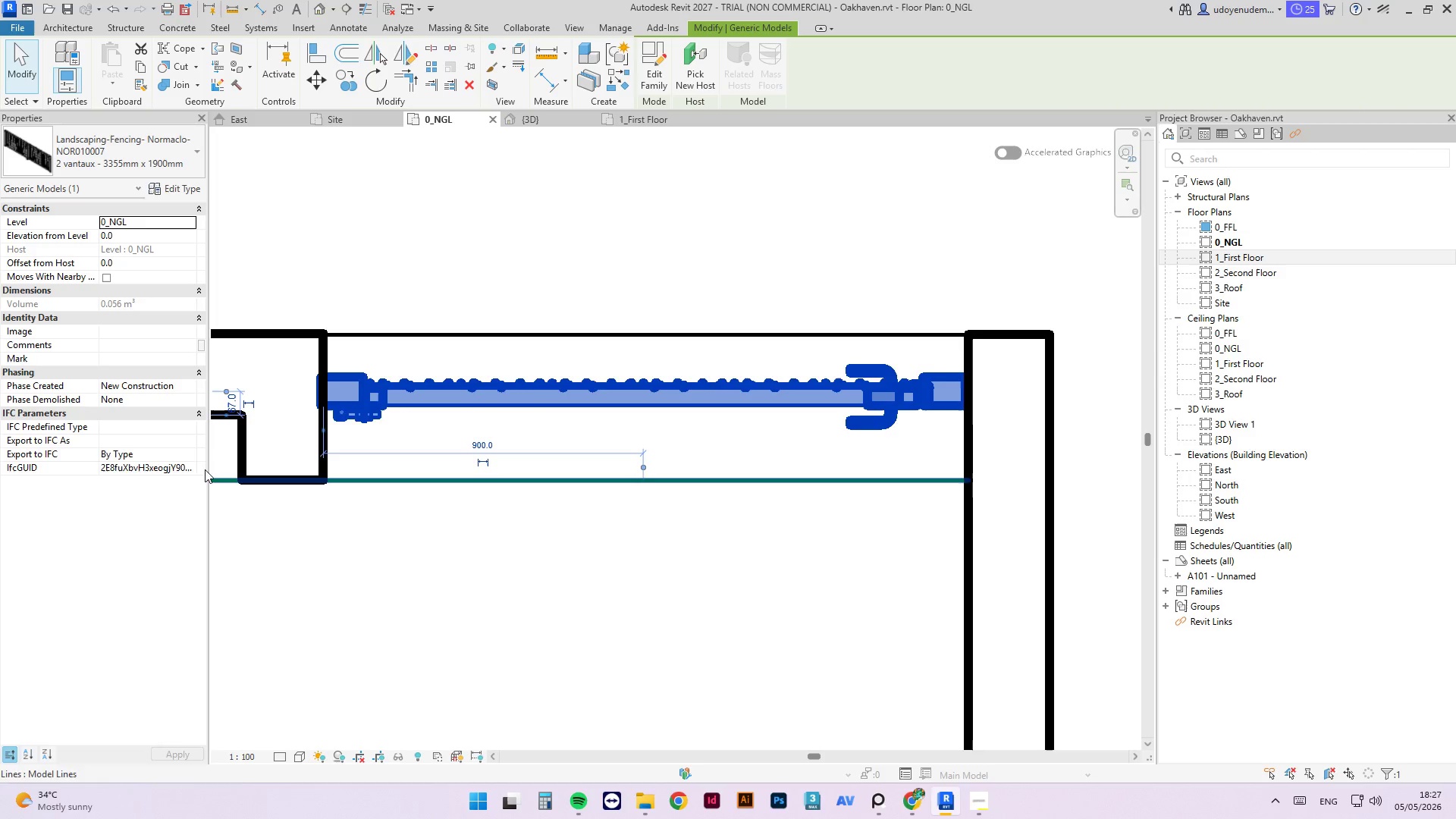 
left_click([680, 303])
 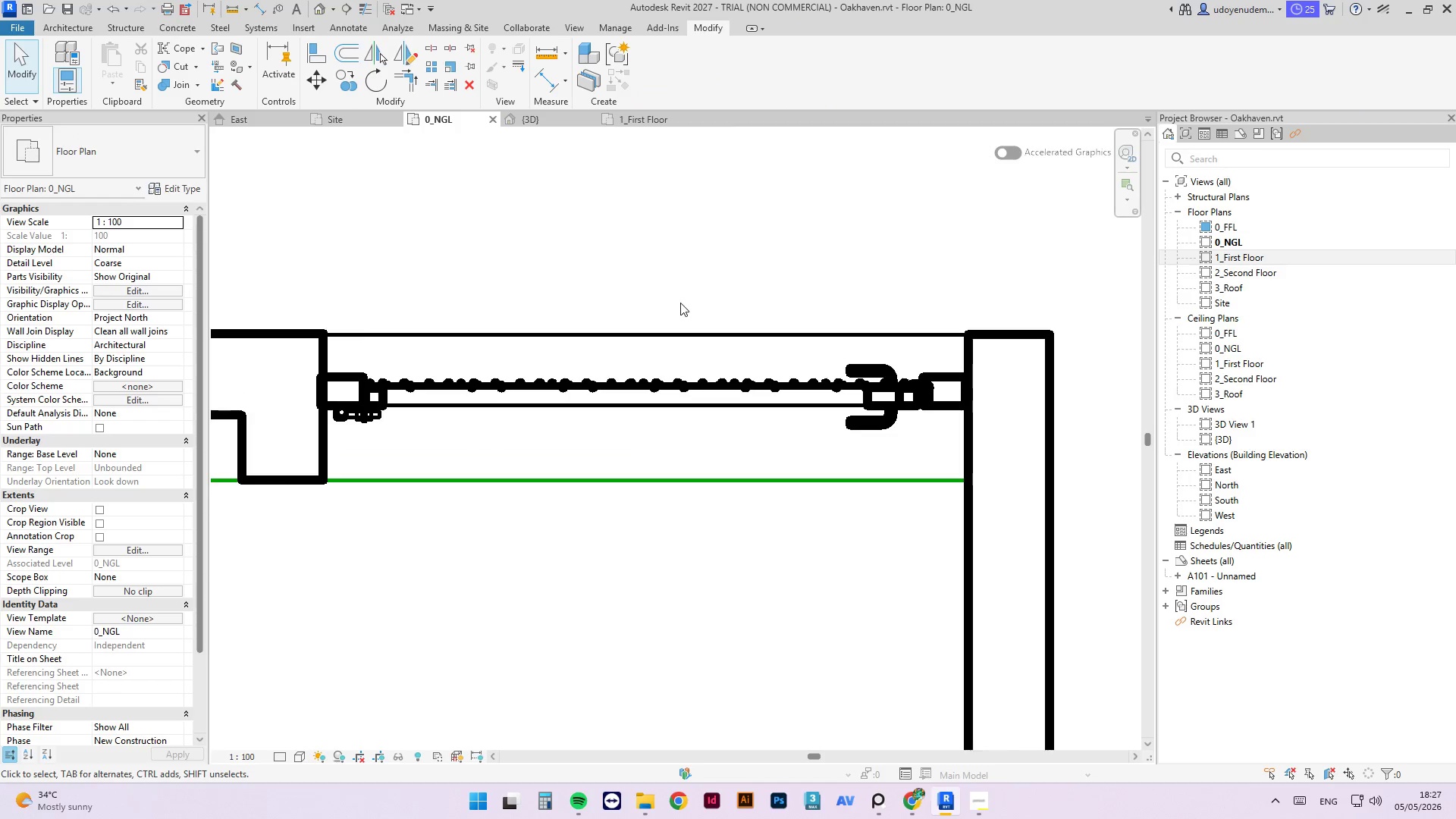 
scroll: coordinate [691, 300], scroll_direction: down, amount: 3.0
 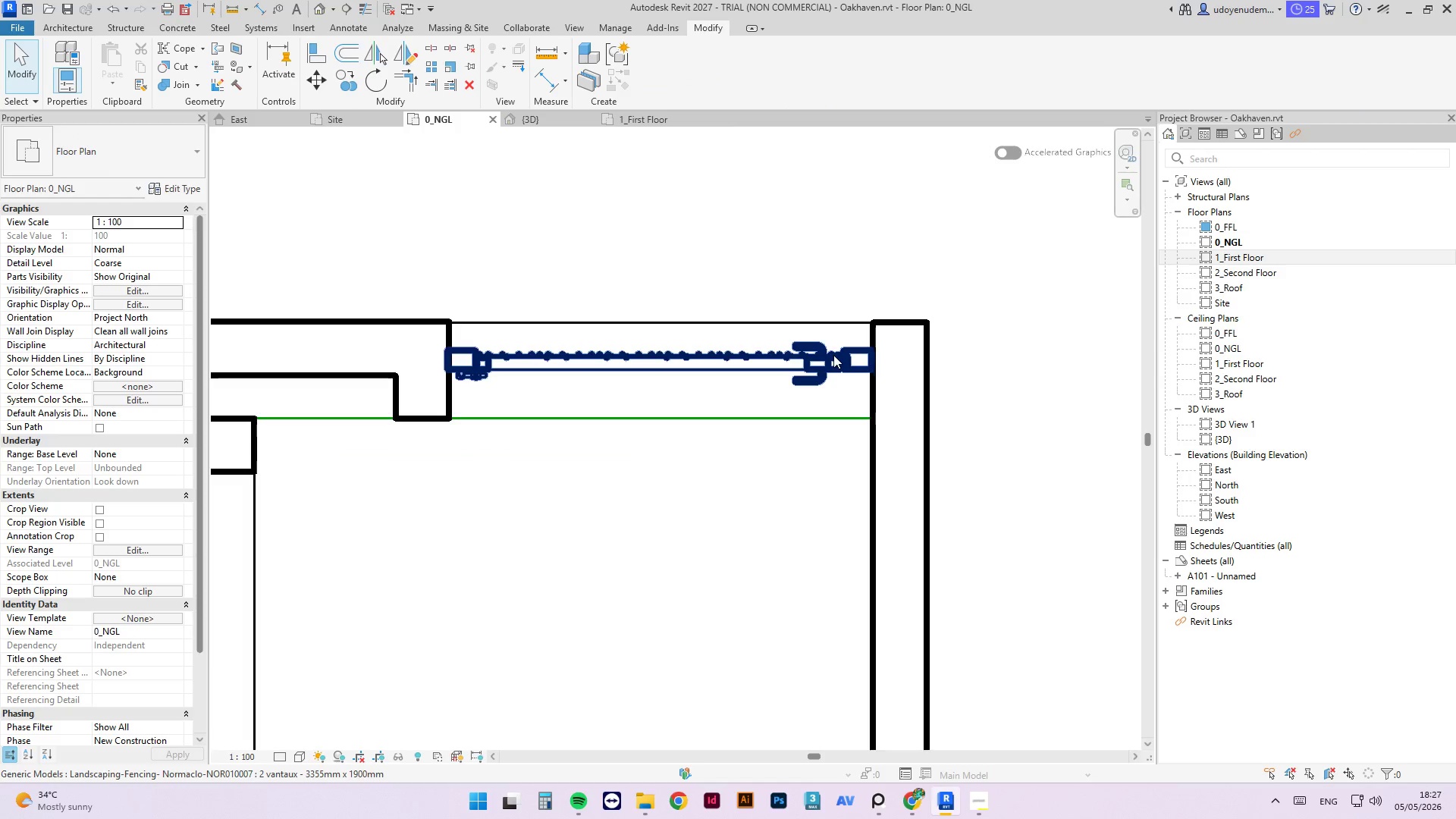 
wait(13.58)
 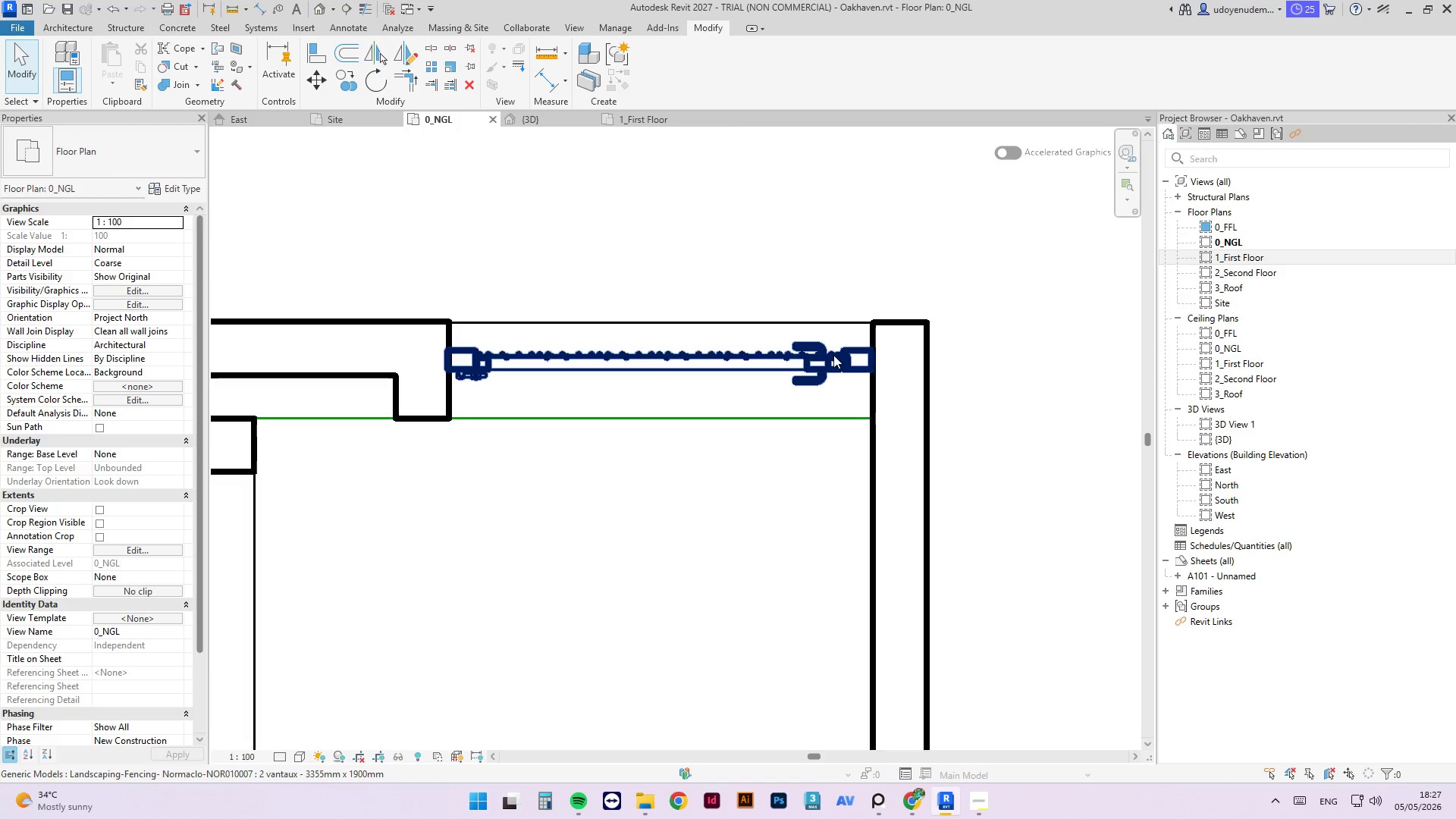 
scroll: coordinate [433, 281], scroll_direction: down, amount: 6.0
 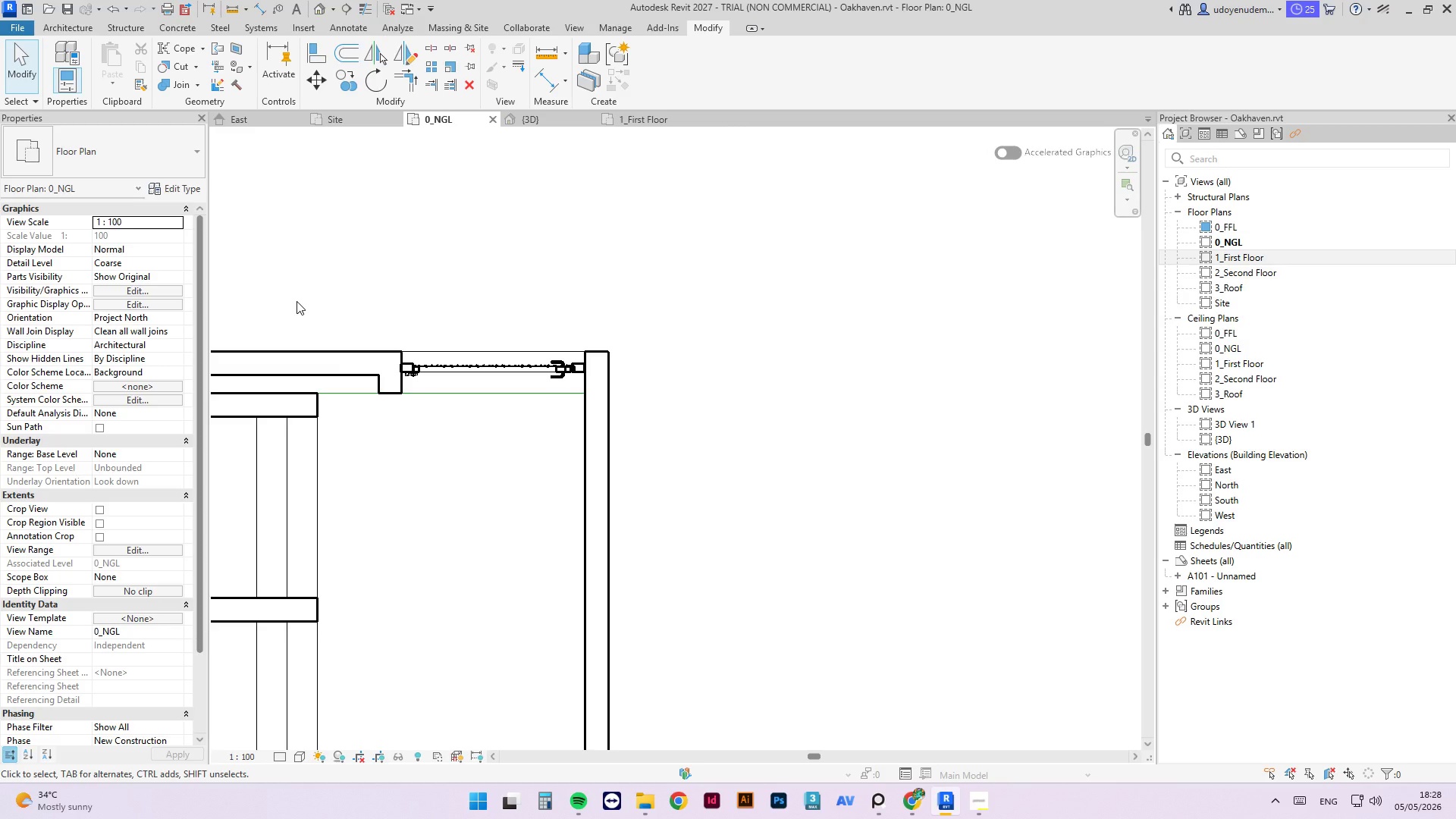 
wait(31.68)
 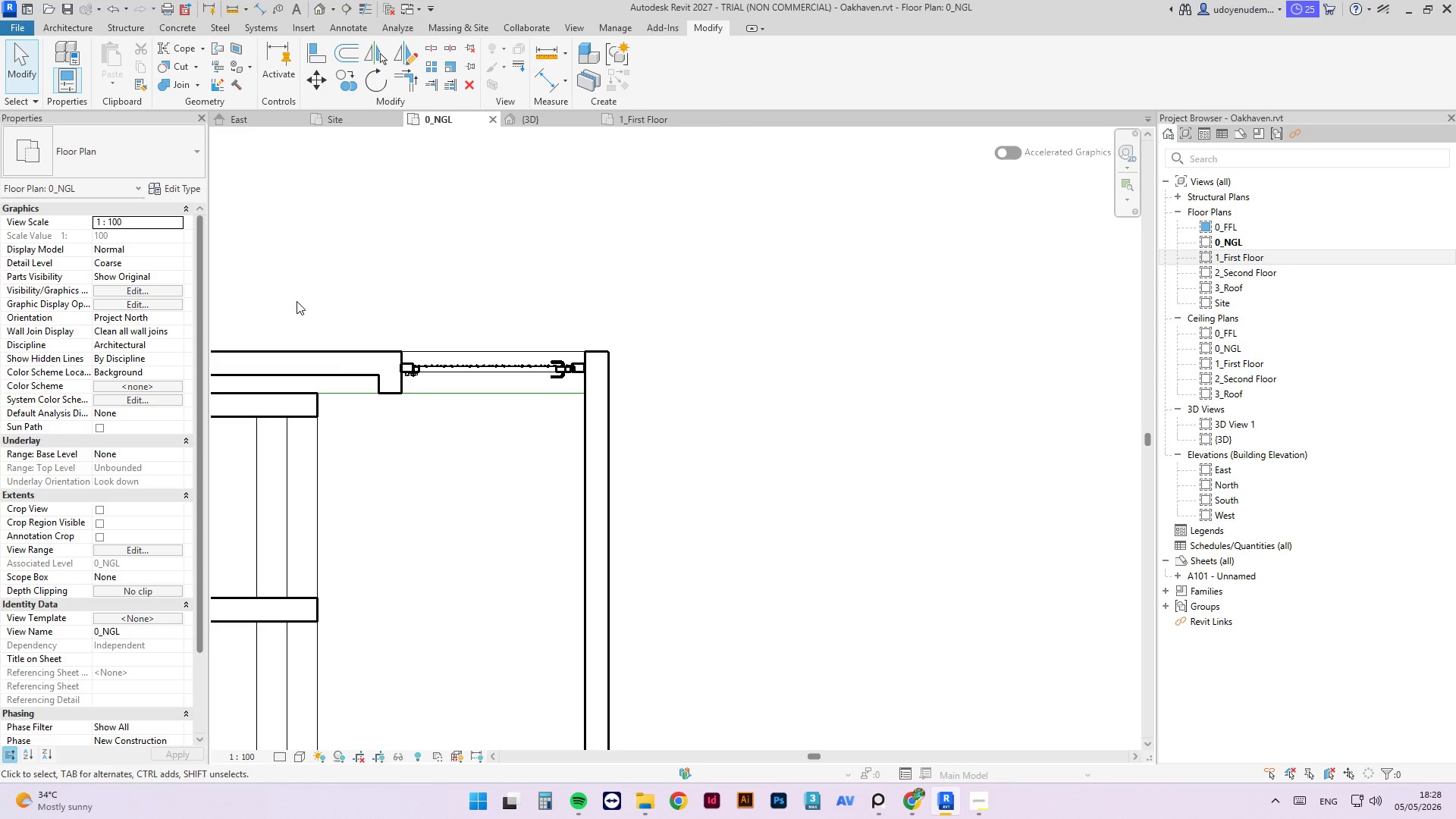 
scroll: coordinate [295, 304], scroll_direction: down, amount: 2.0
 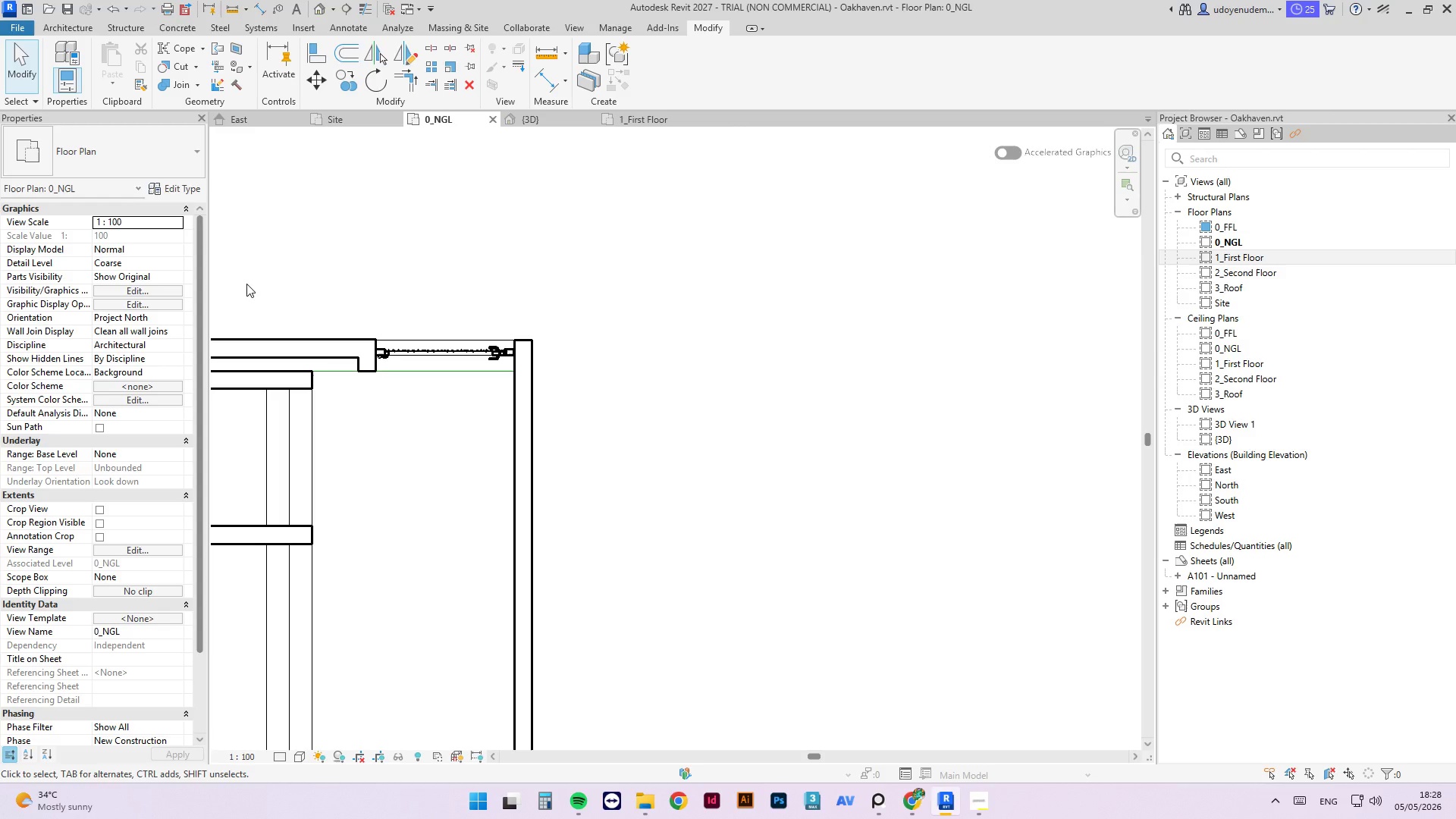 
wait(18.67)
 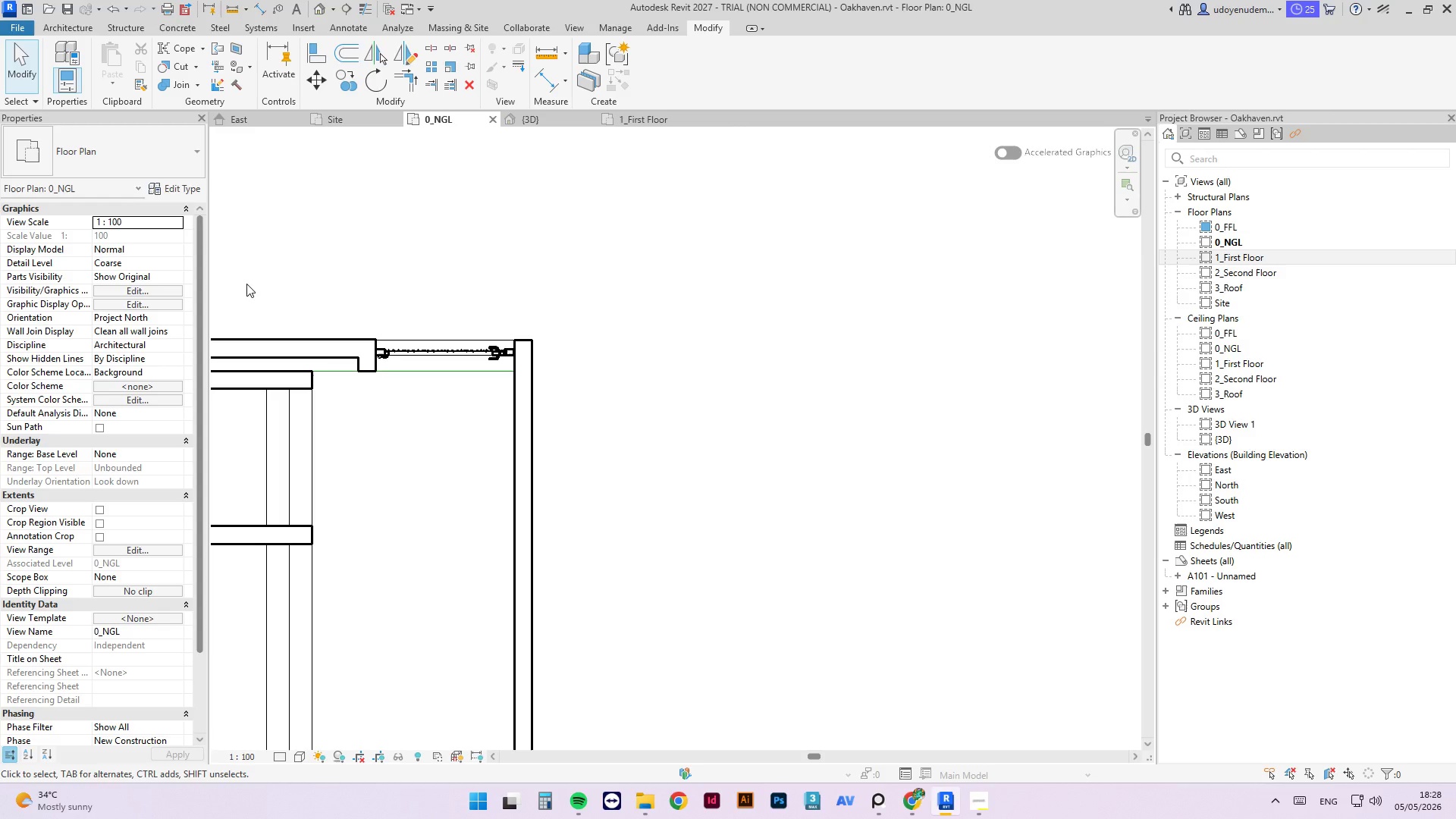 
scroll: coordinate [291, 269], scroll_direction: down, amount: 4.0
 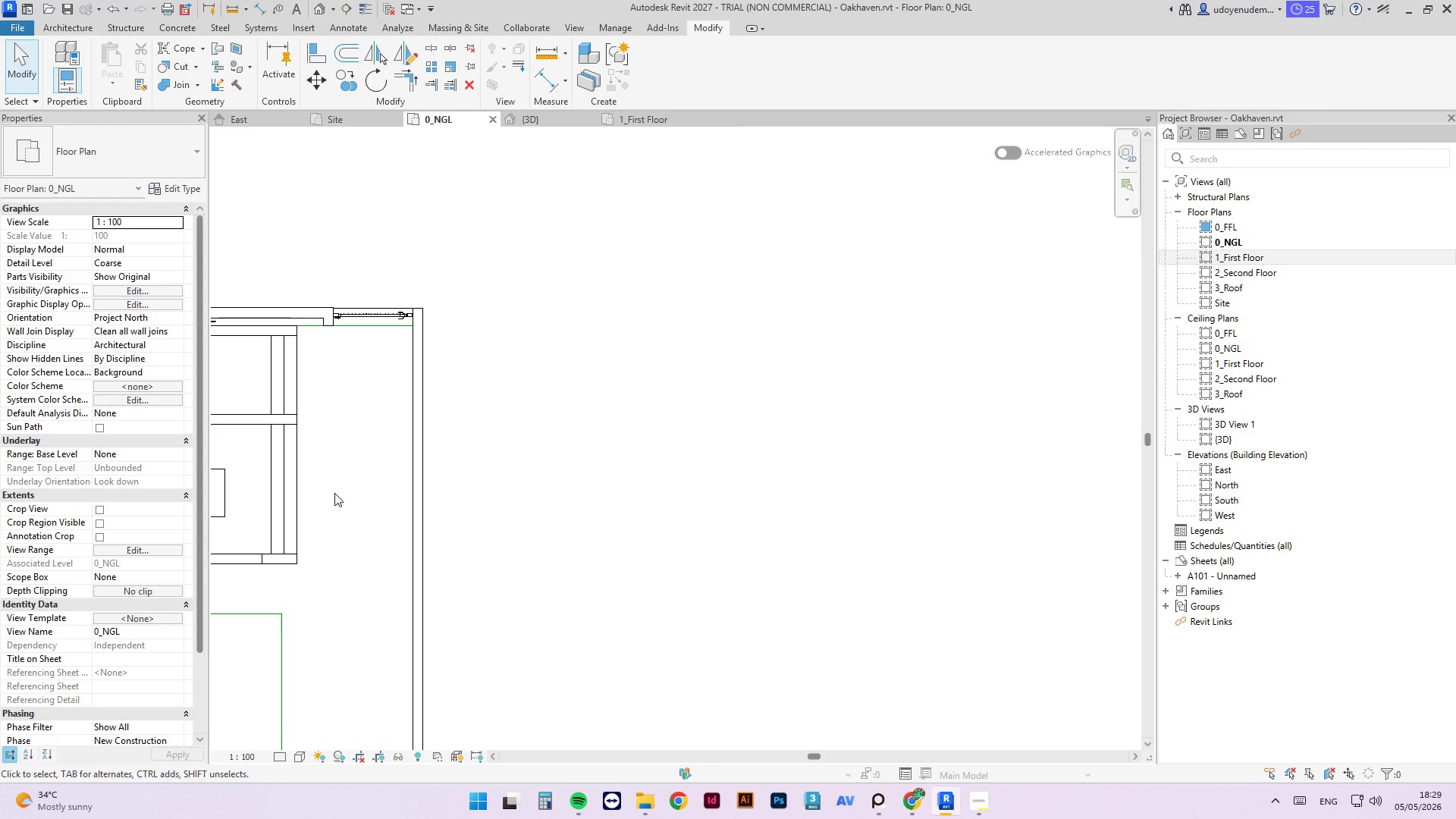 
wait(27.7)
 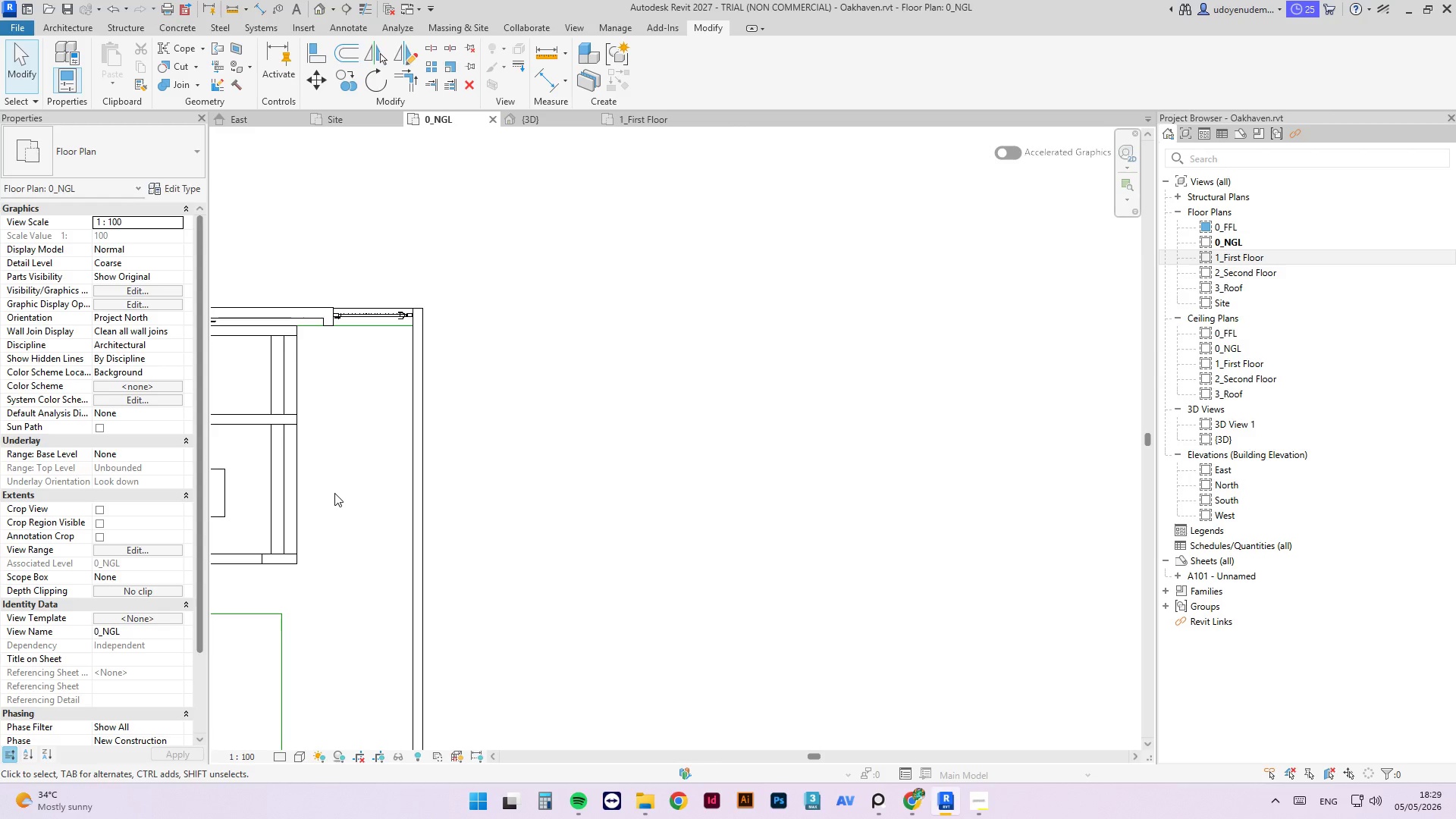 
scroll: coordinate [346, 428], scroll_direction: up, amount: 1.0
 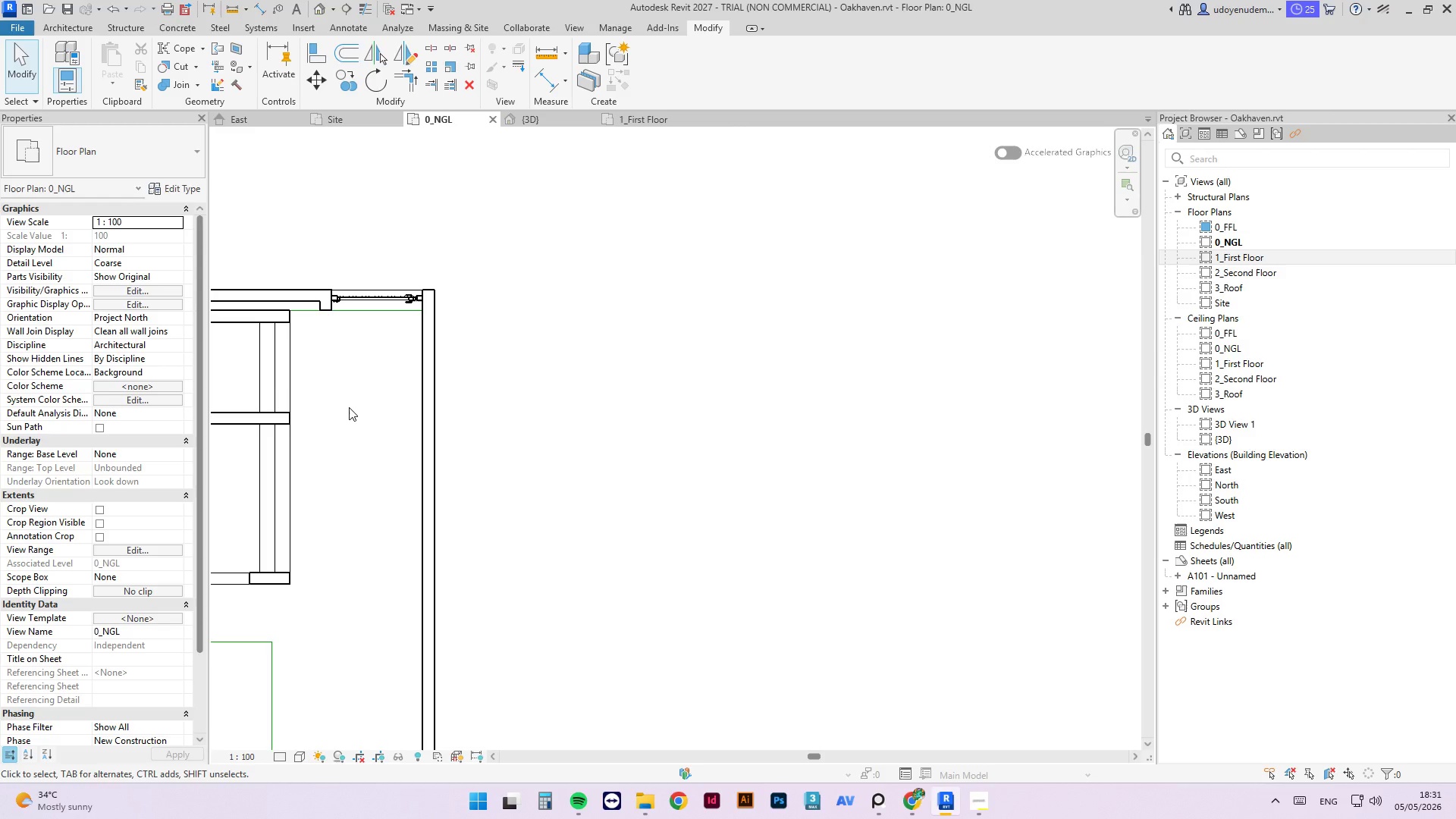 
wait(137.22)
 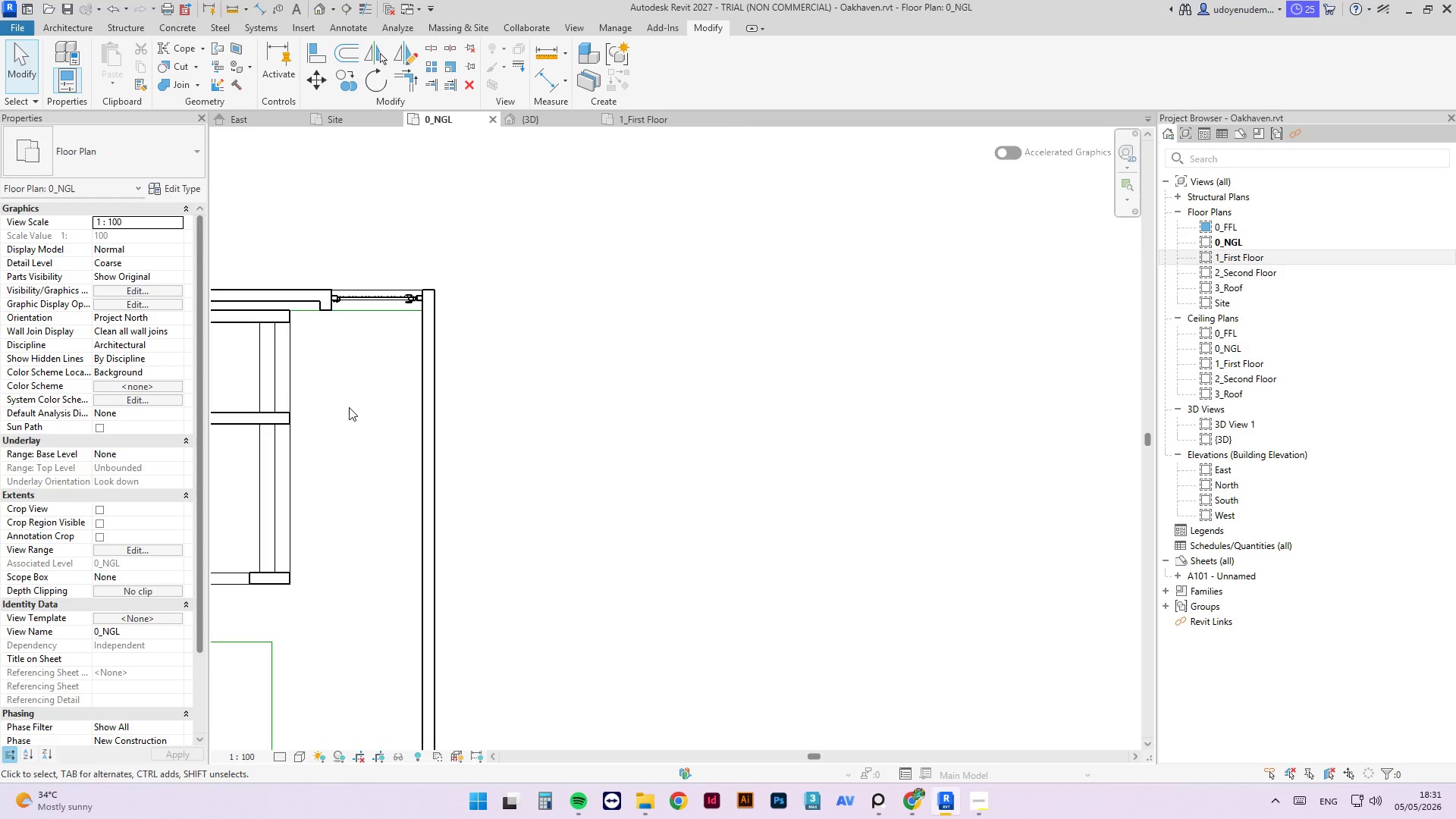 
left_click([719, 344])
 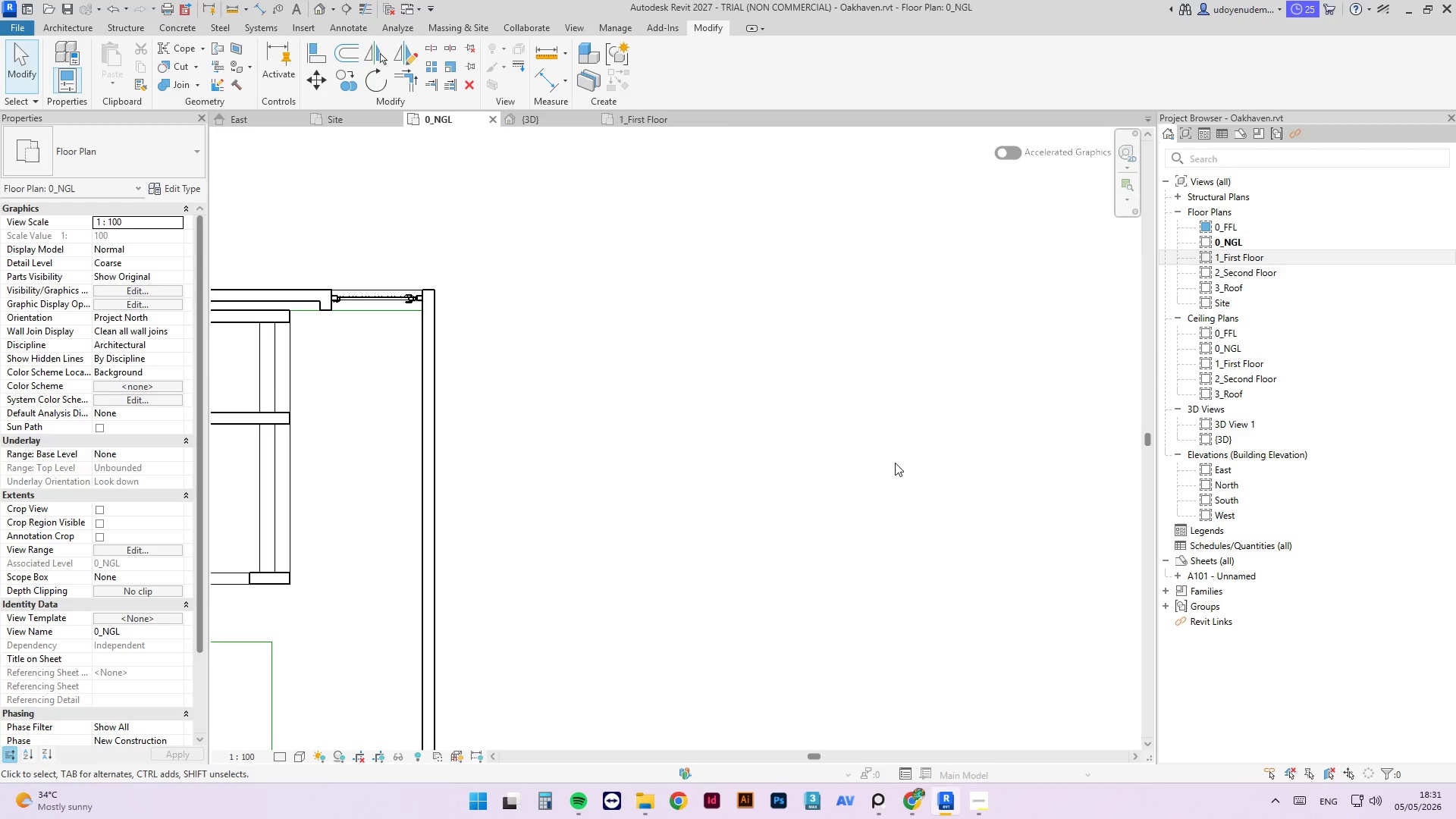 
wait(10.42)
 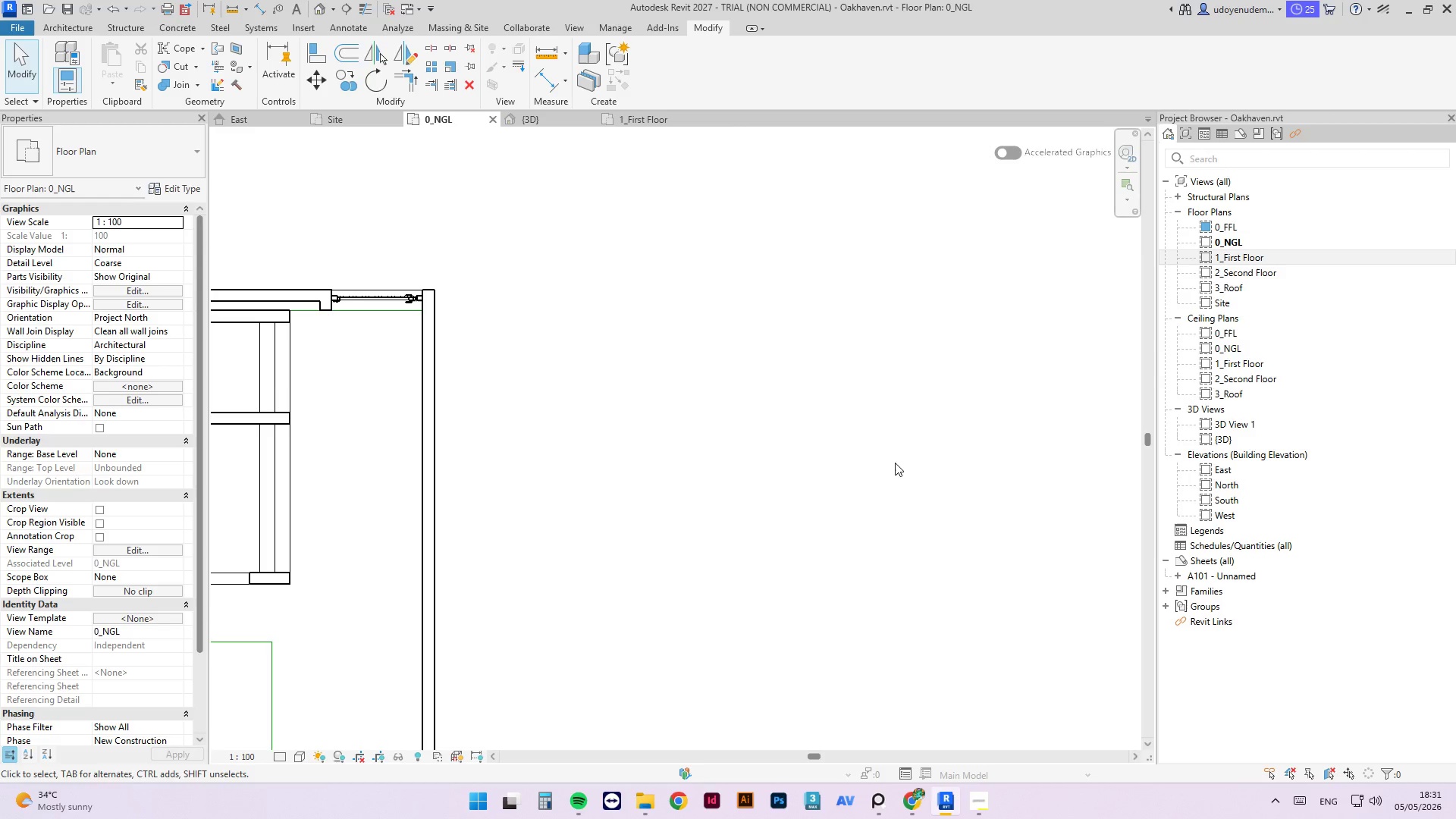 
scroll: coordinate [777, 436], scroll_direction: down, amount: 5.0
 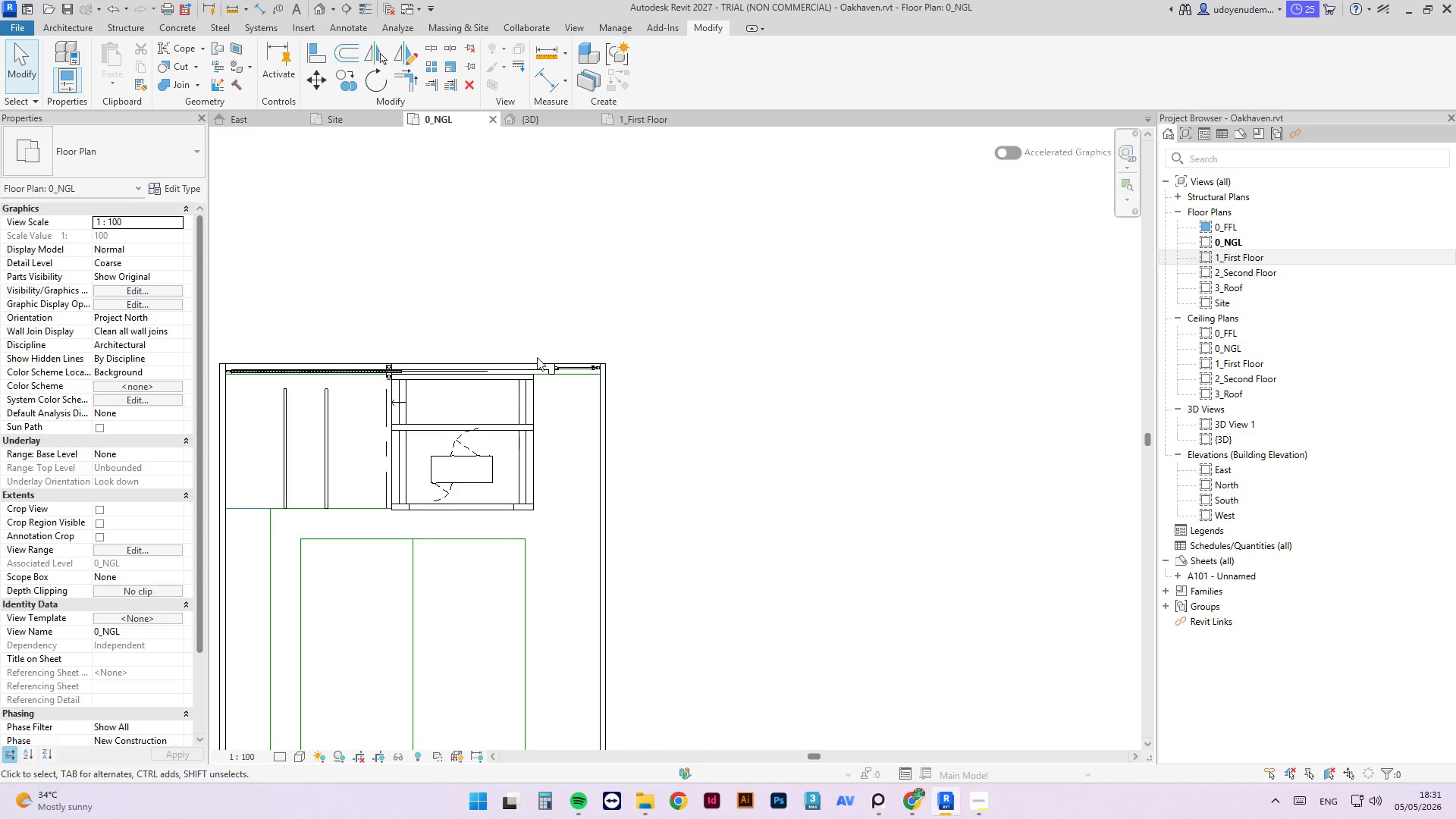 
scroll: coordinate [635, 422], scroll_direction: up, amount: 3.0